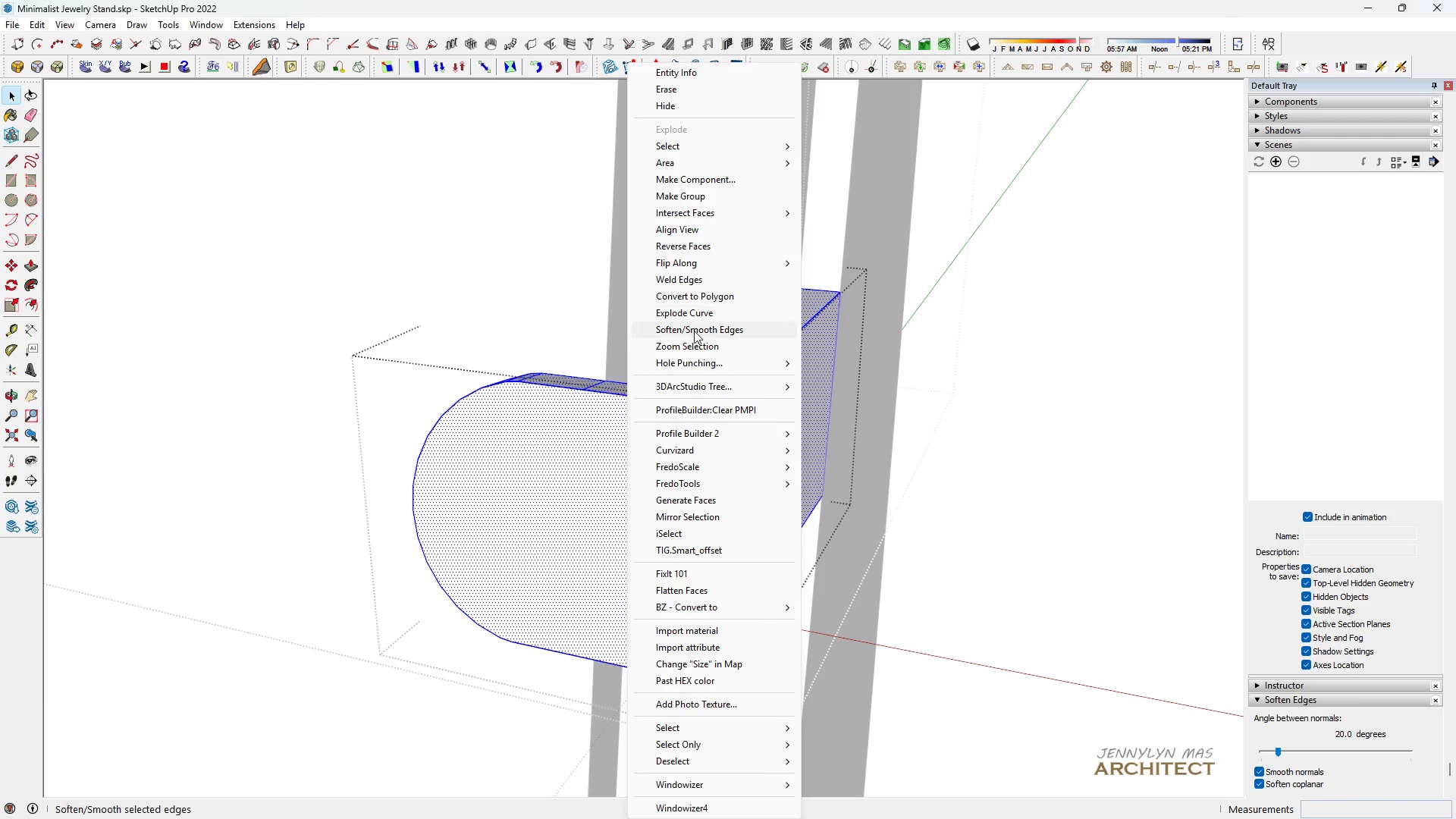 
left_click([693, 338])
 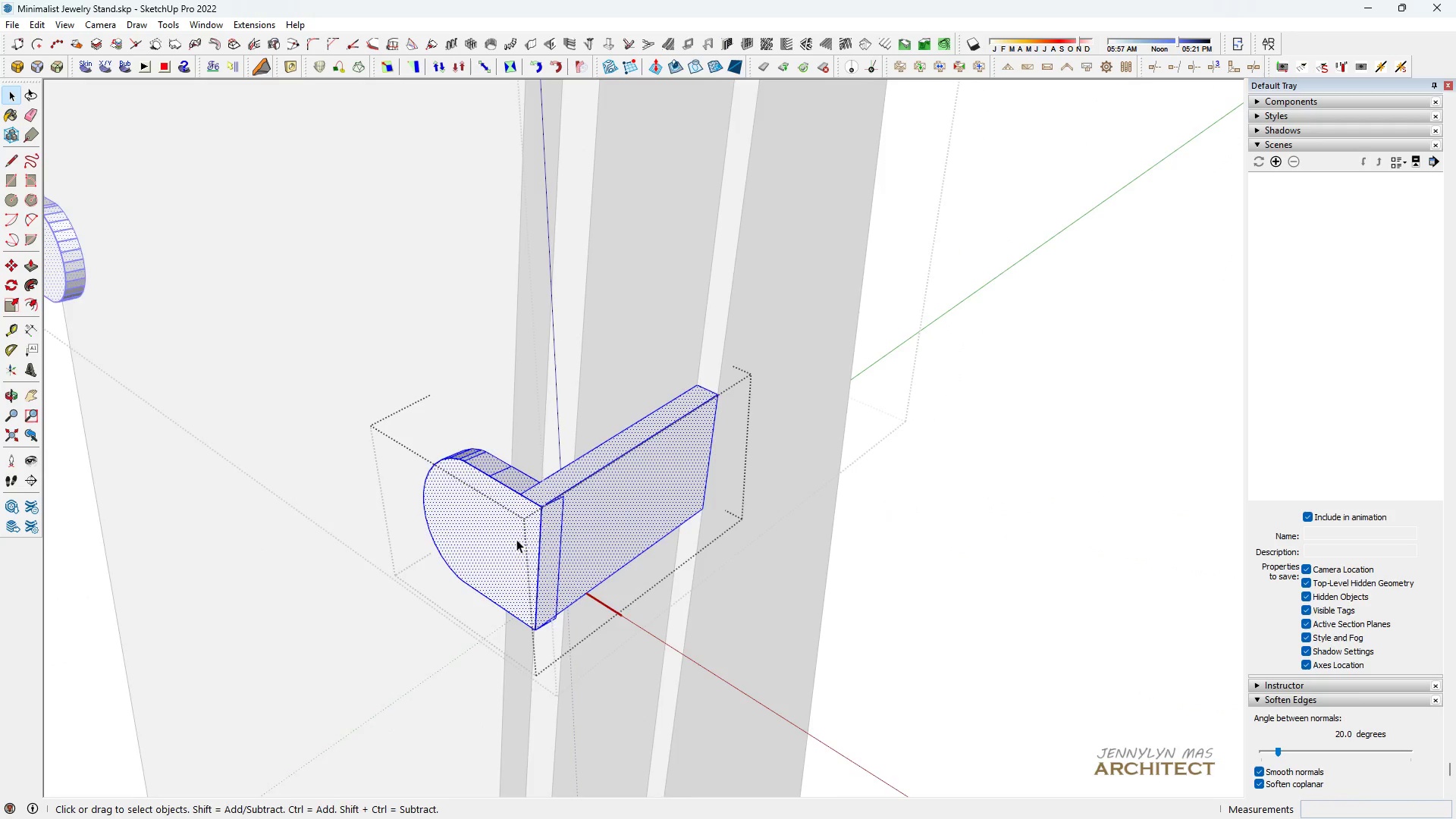 
scroll: coordinate [485, 519], scroll_direction: up, amount: 9.0
 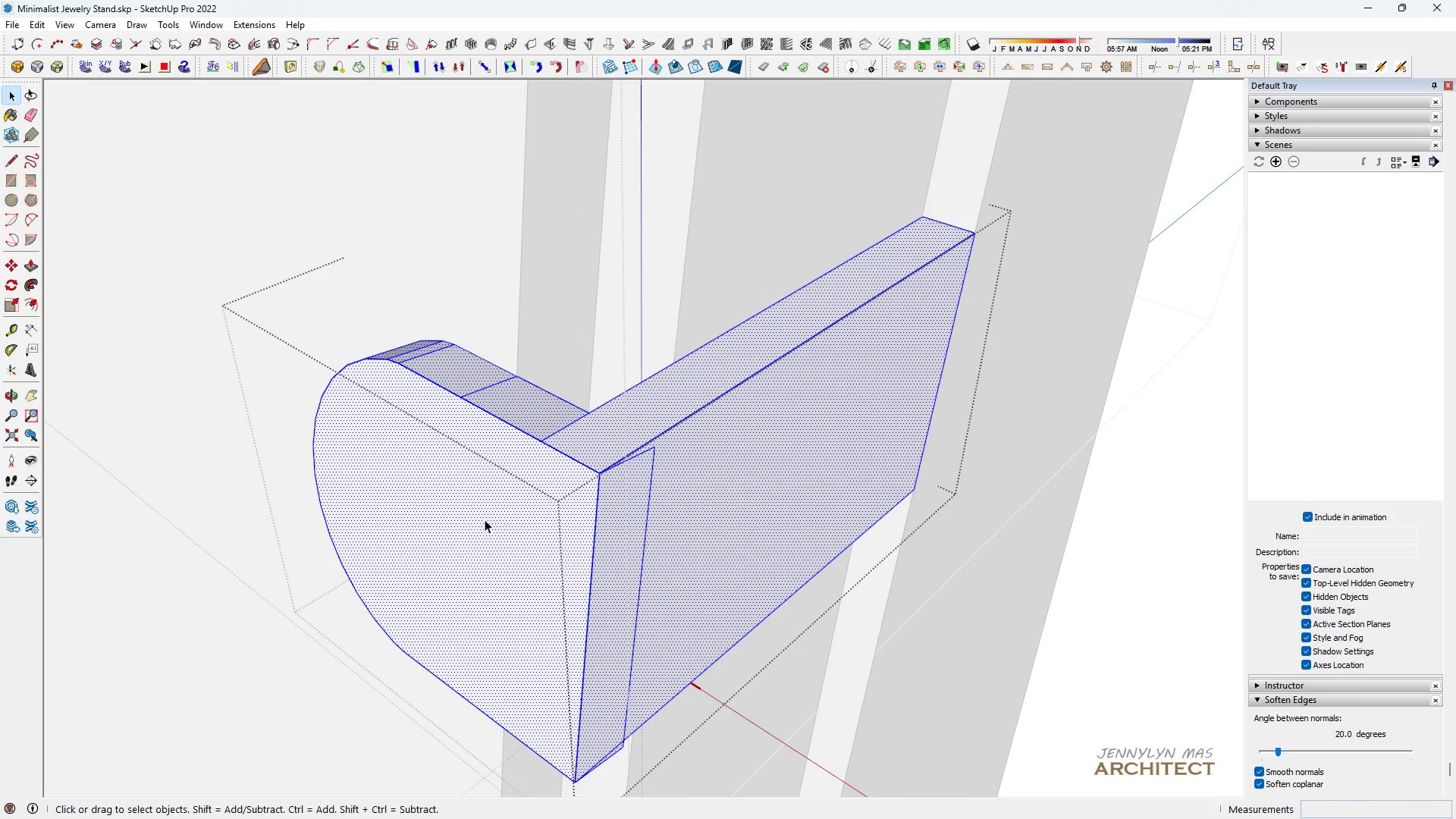 
scroll: coordinate [485, 519], scroll_direction: down, amount: 5.0
 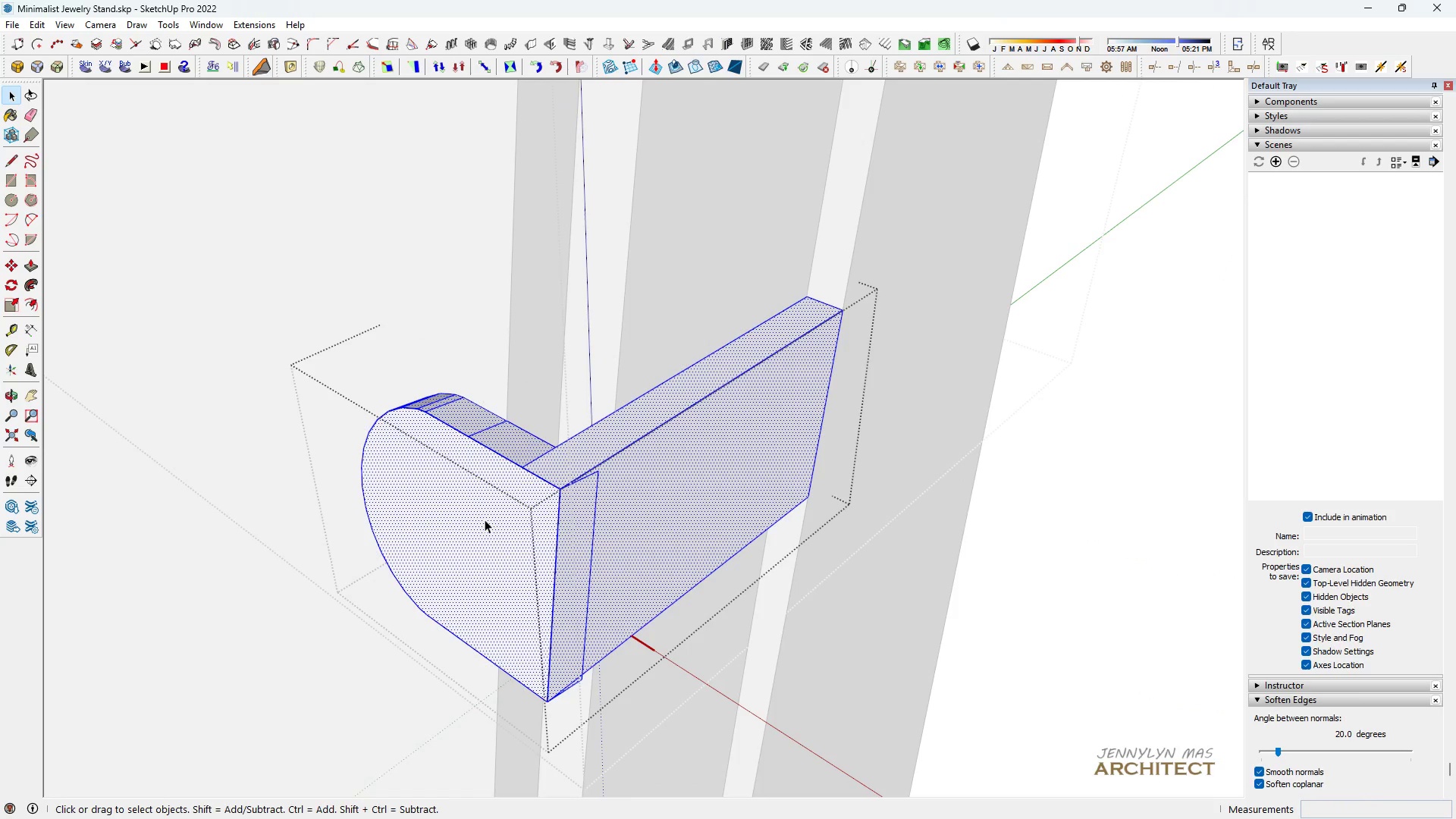 
hold_key(key=ControlLeft, duration=0.73)
 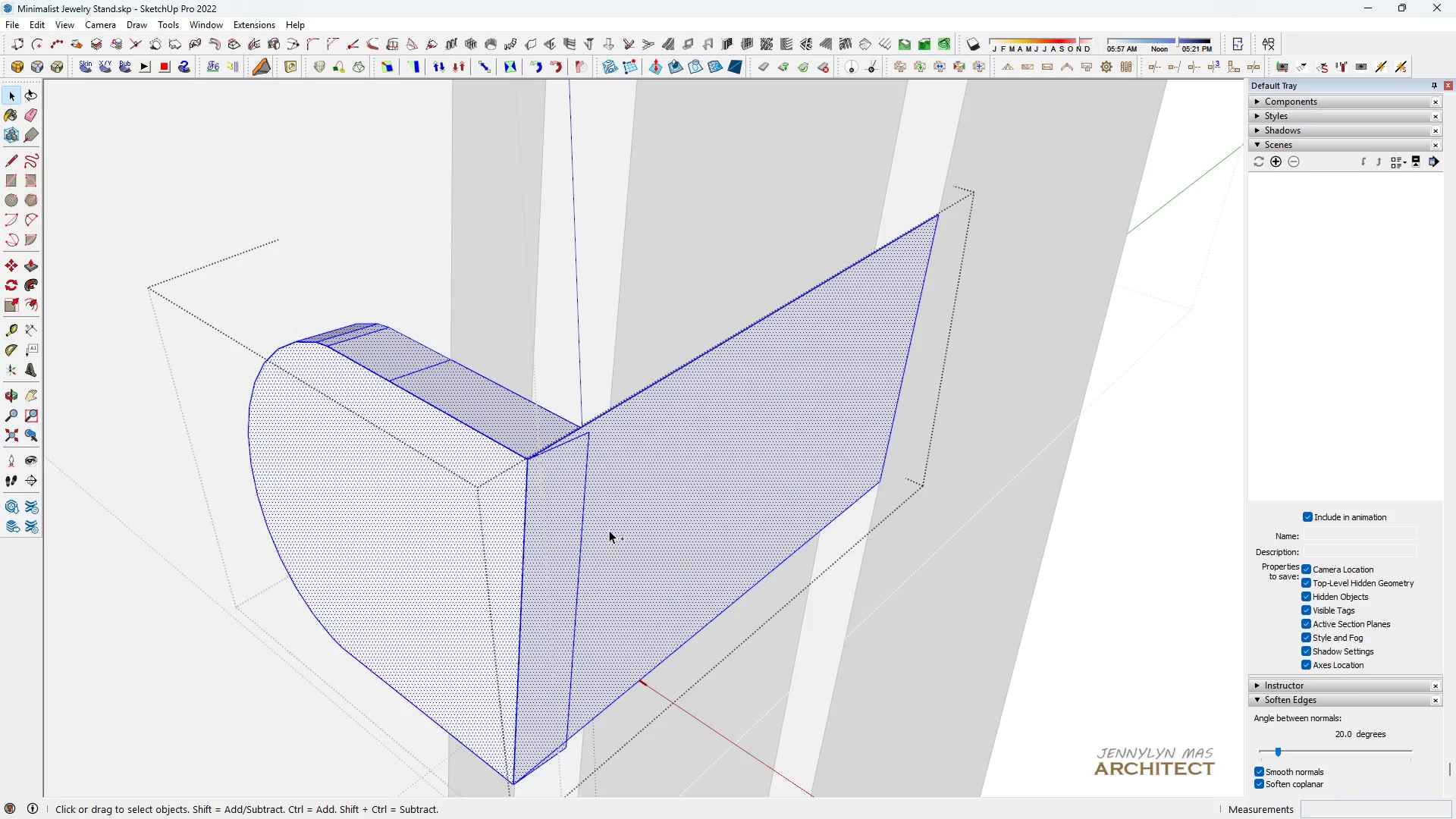 
hold_key(key=Z, duration=0.31)
 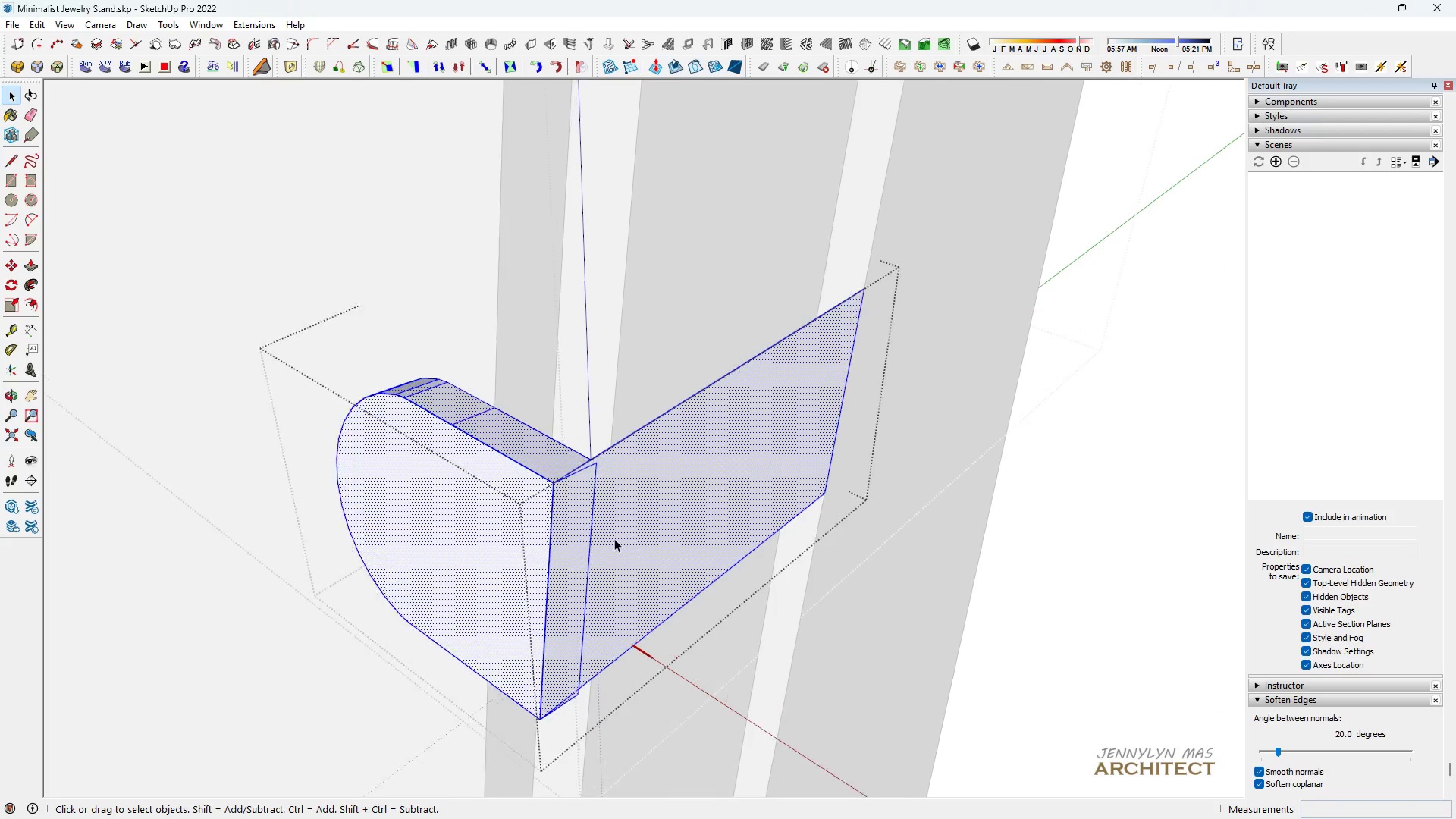 
scroll: coordinate [614, 538], scroll_direction: up, amount: 4.0
 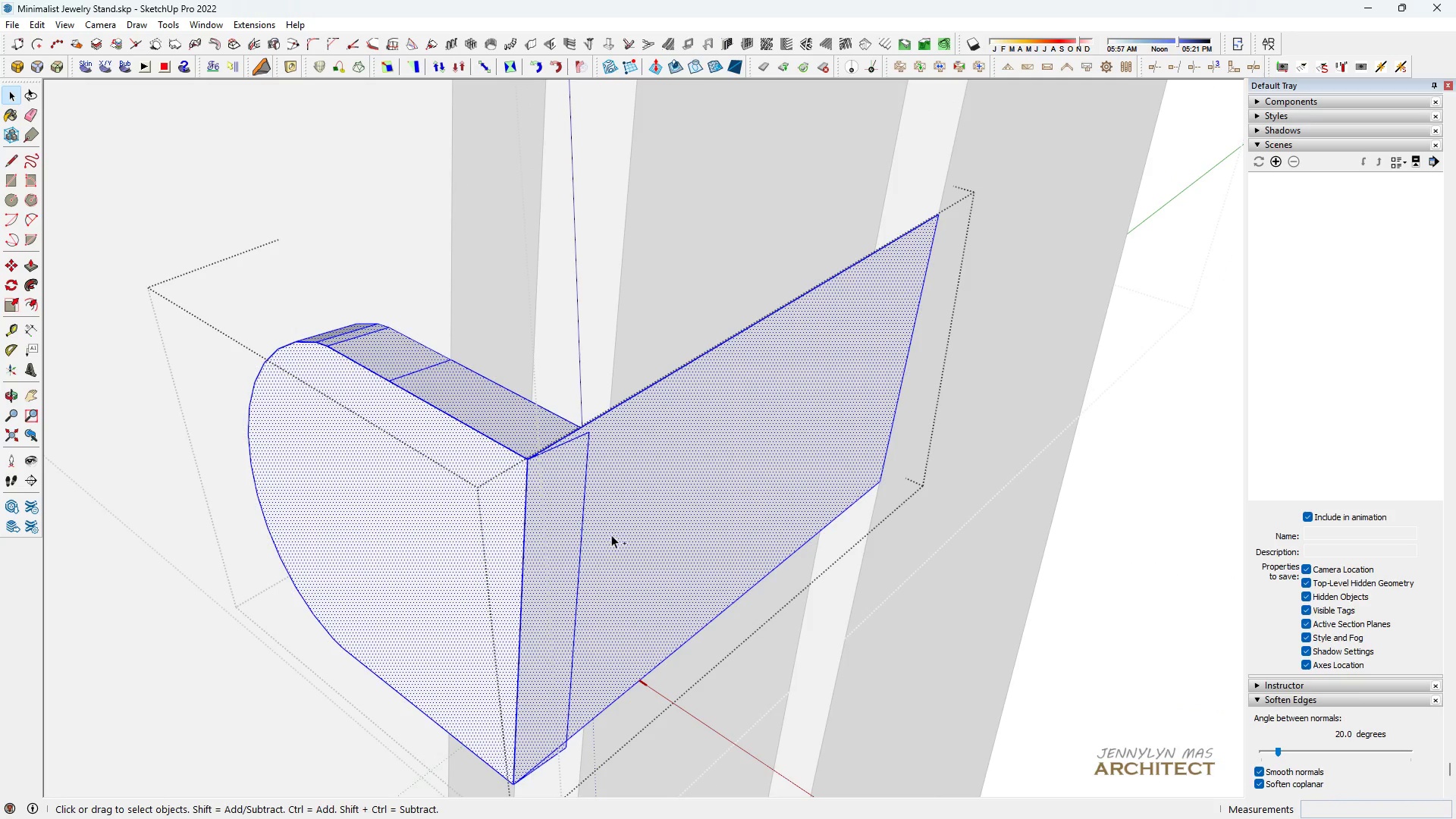 
key(Control+Z)
 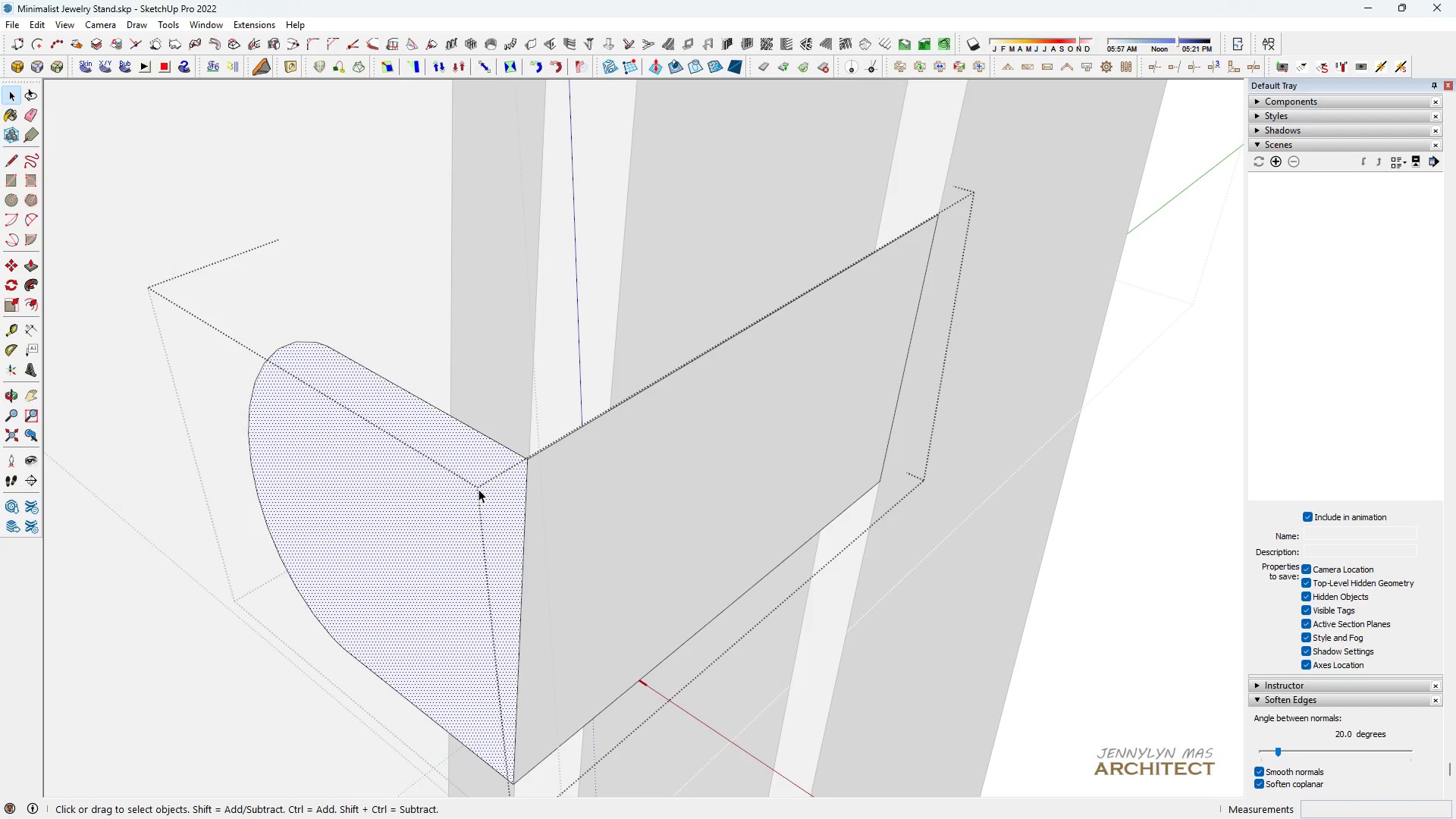 
double_click([479, 489])
 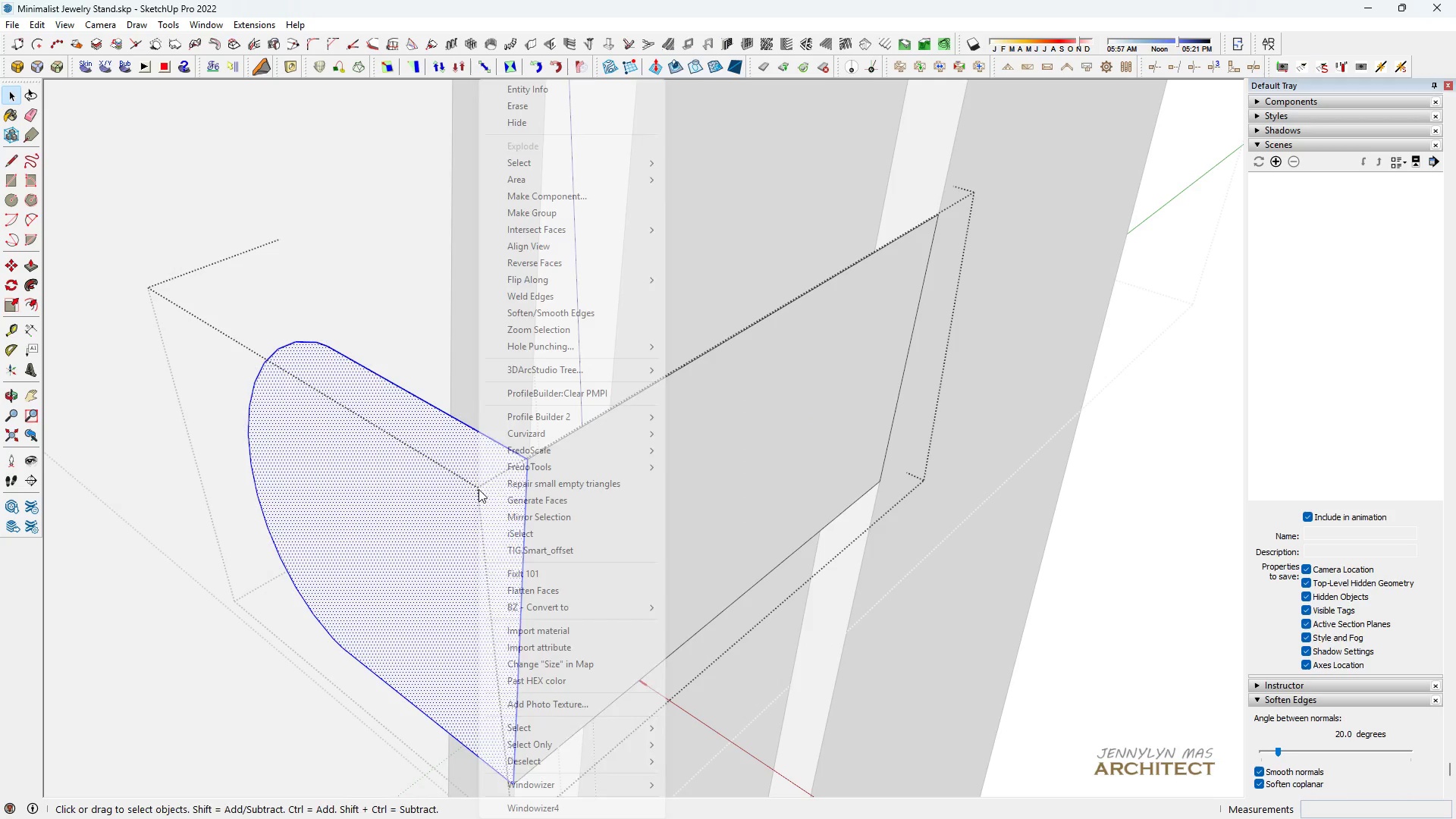 
right_click([479, 489])
 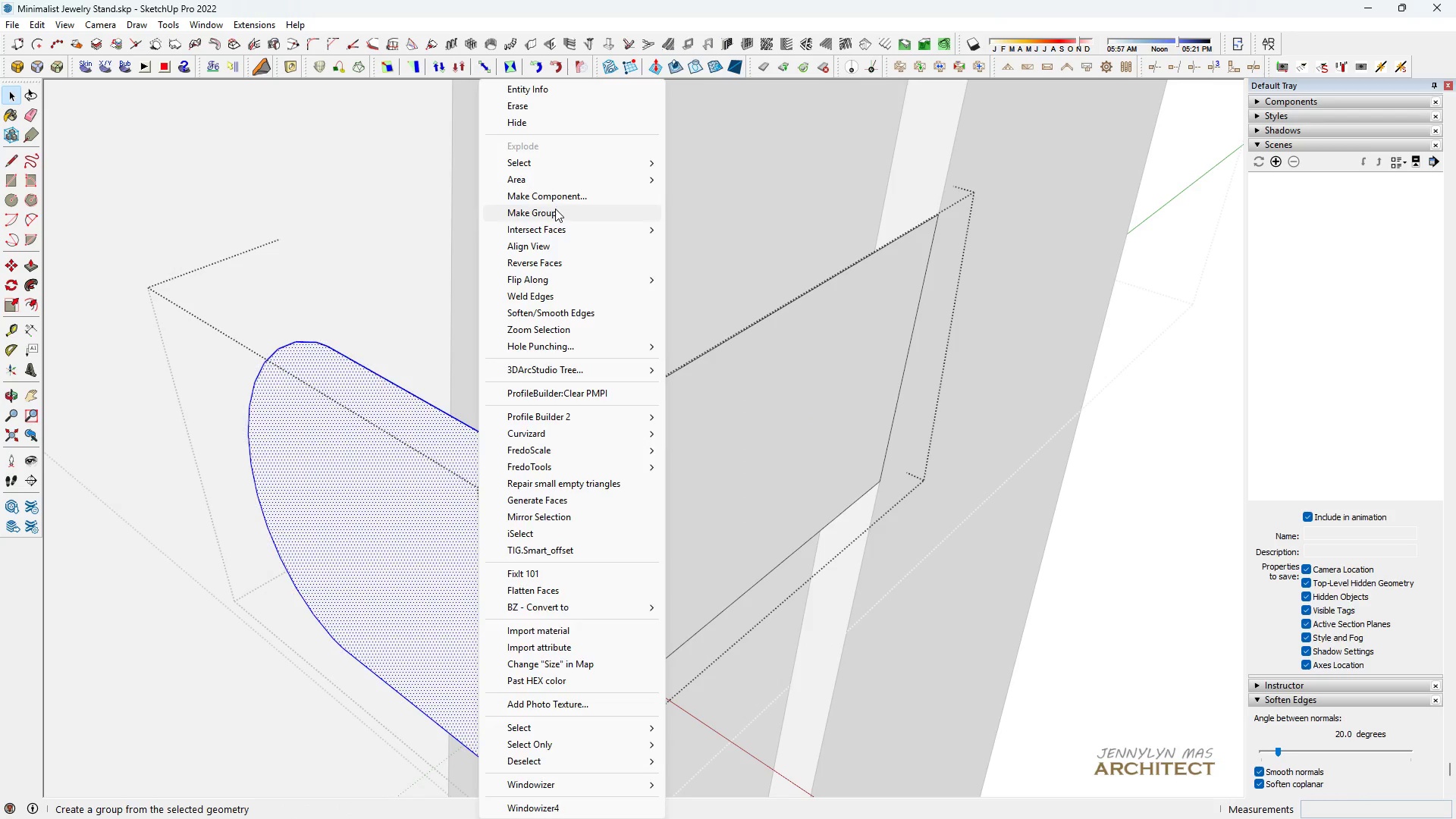 
left_click([555, 208])
 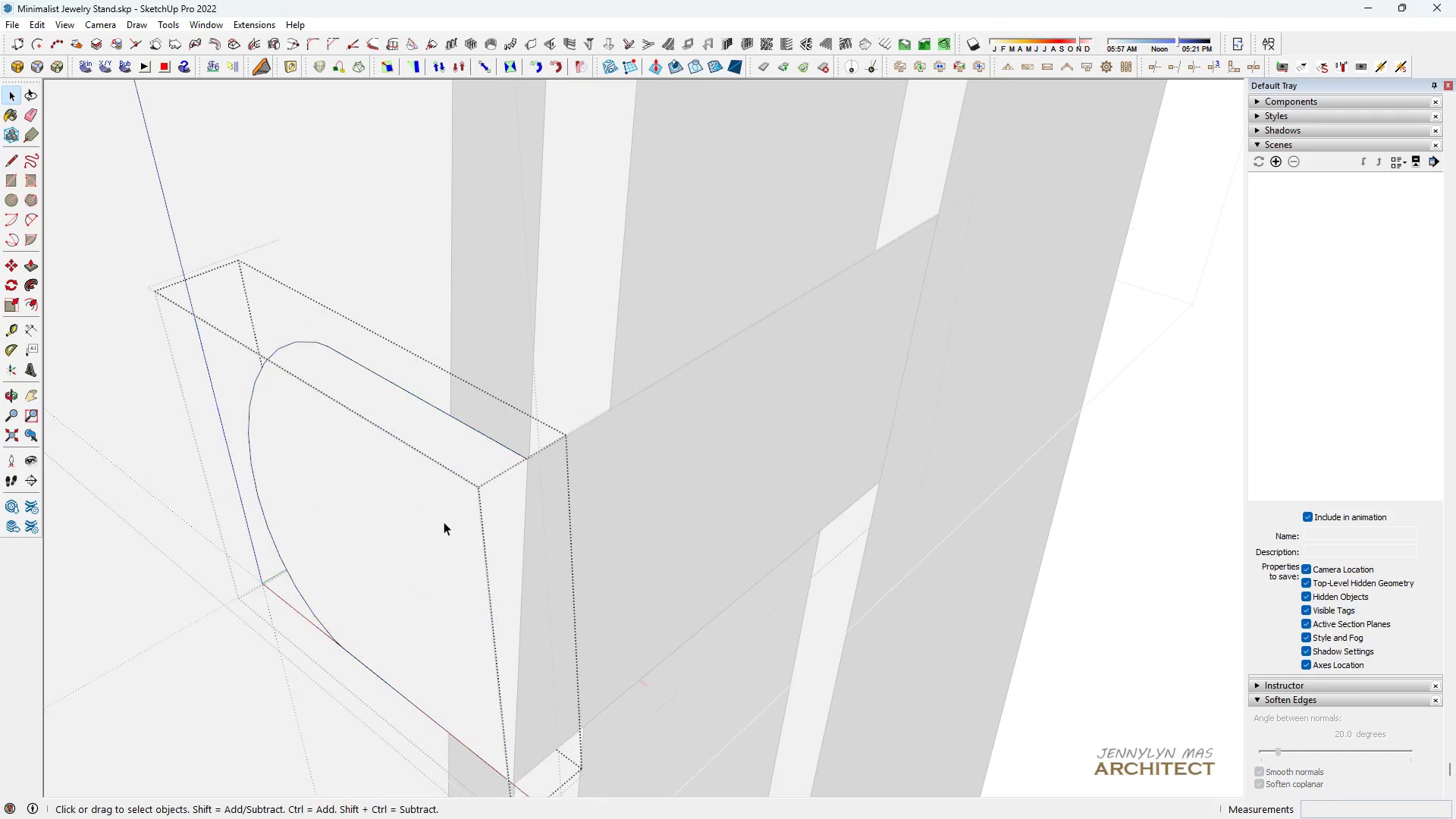 
double_click([444, 522])
 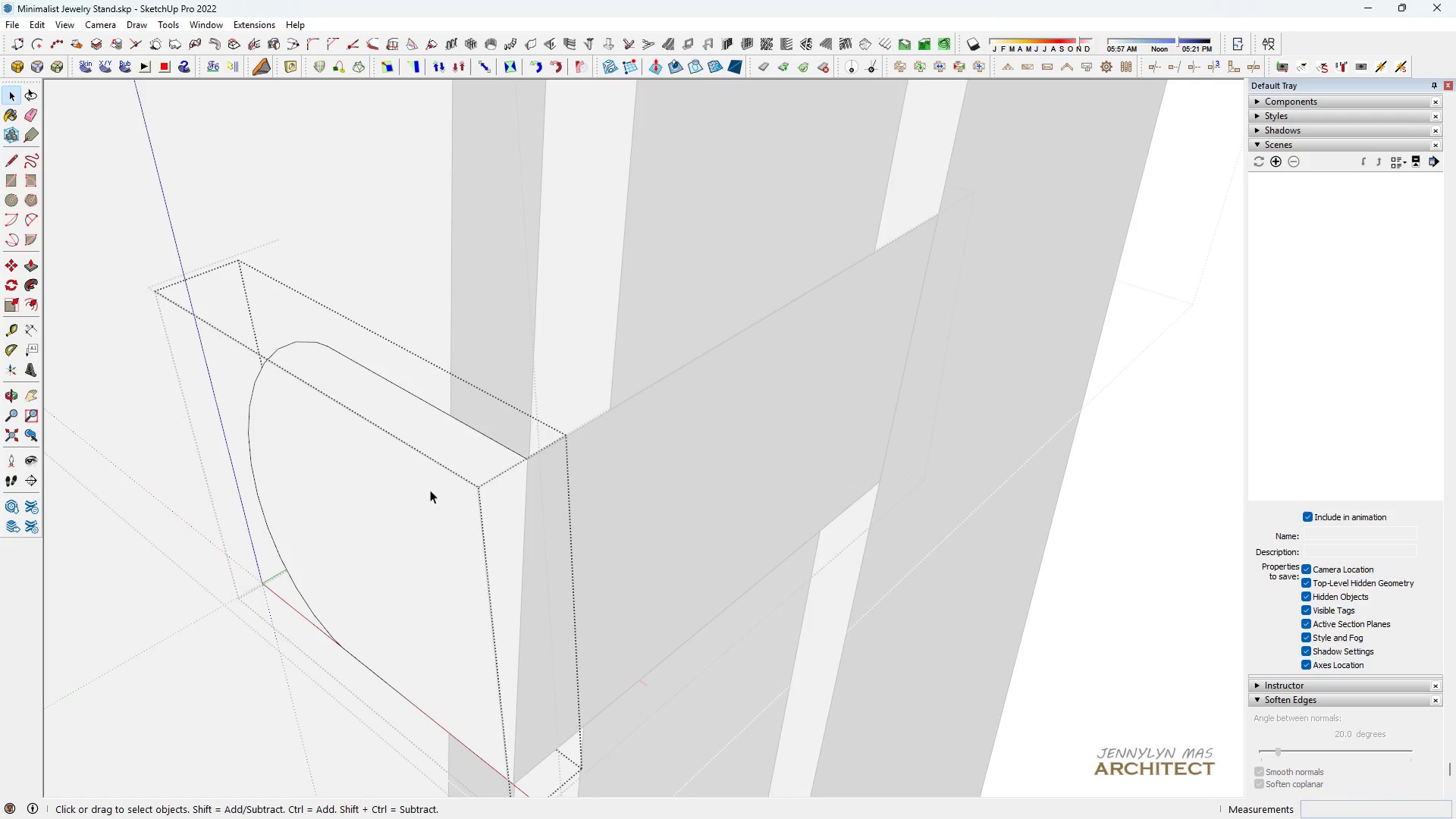 
key(Space)
 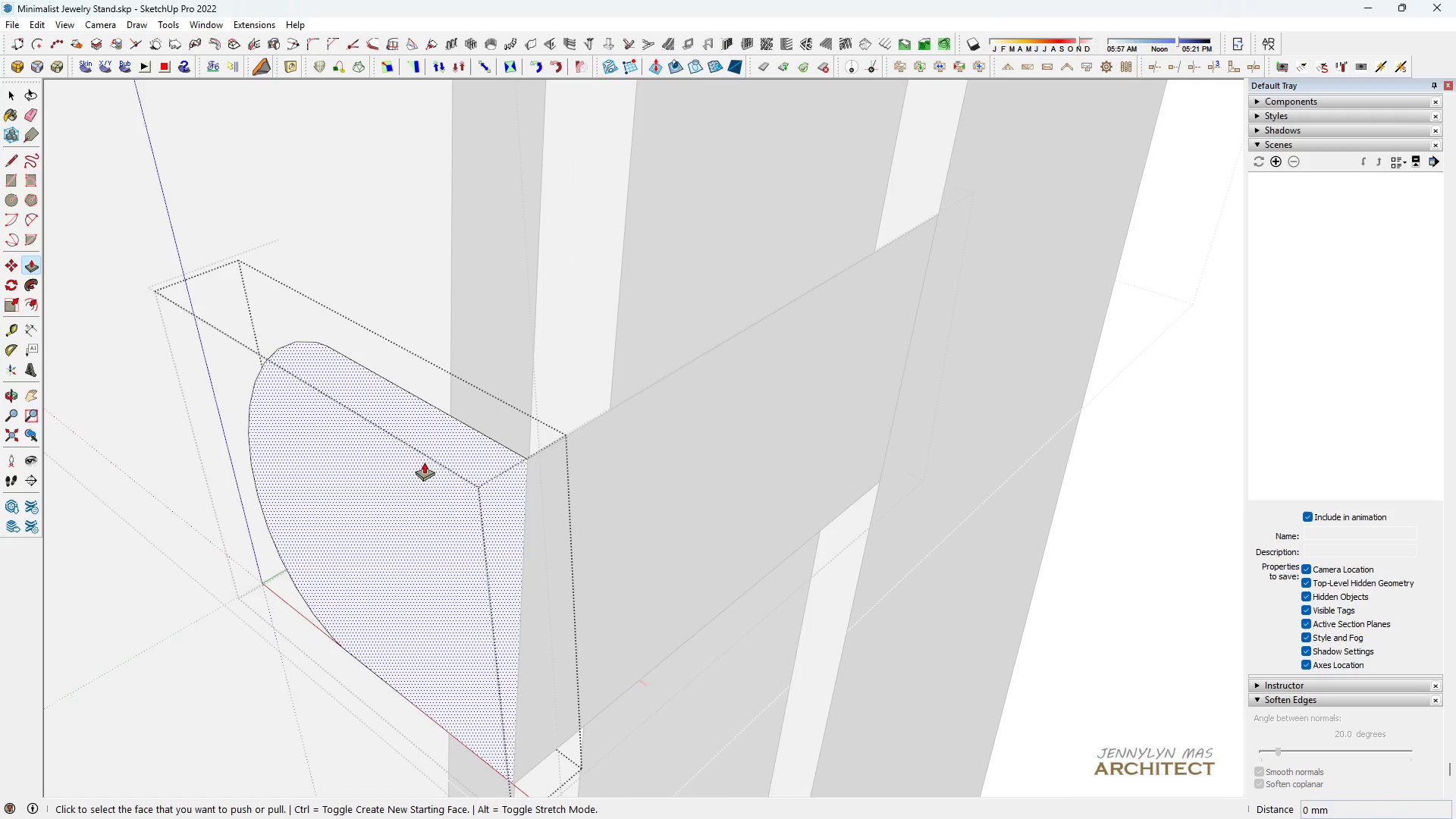 
key(P)
 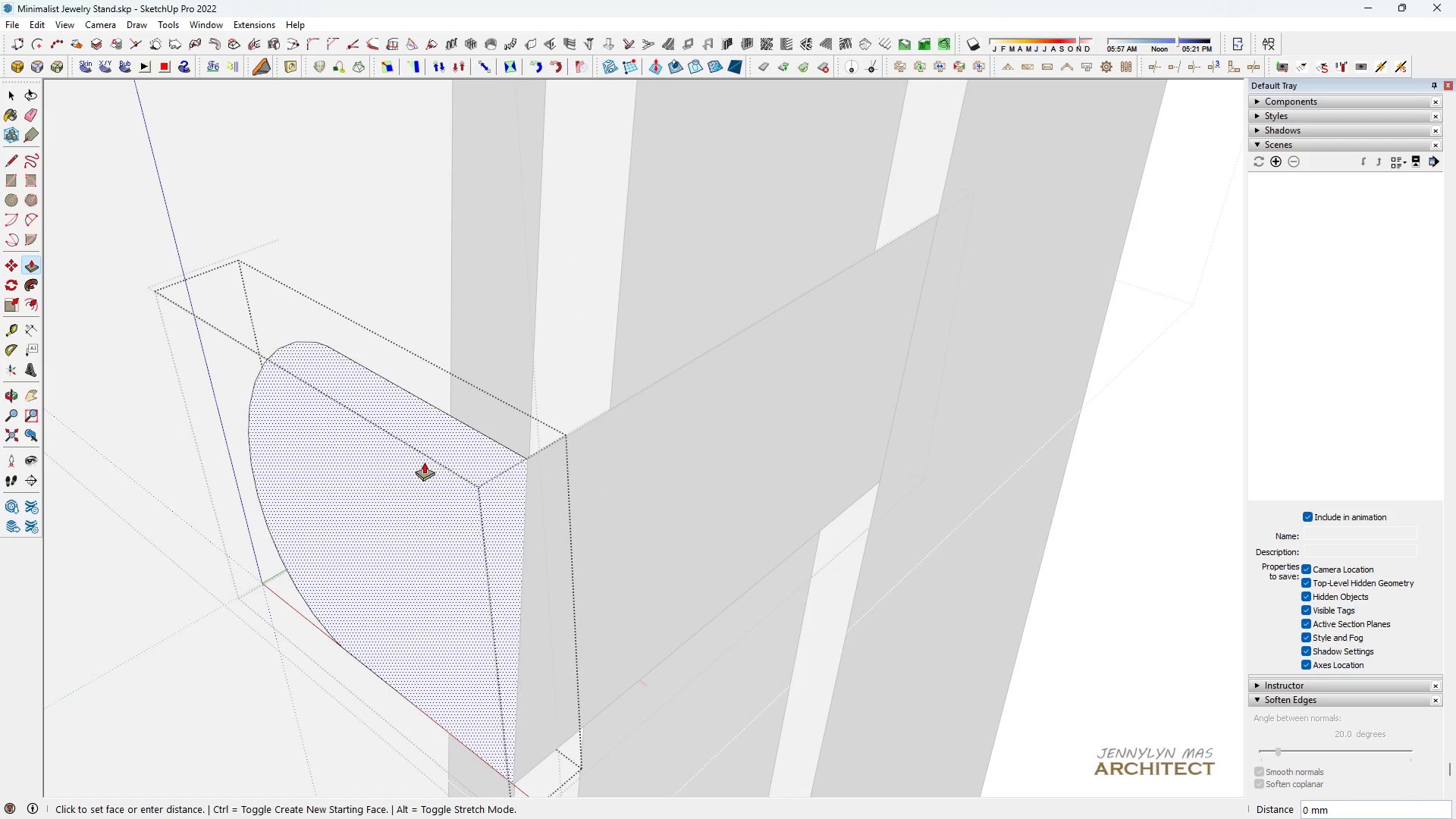 
double_click([424, 462])
 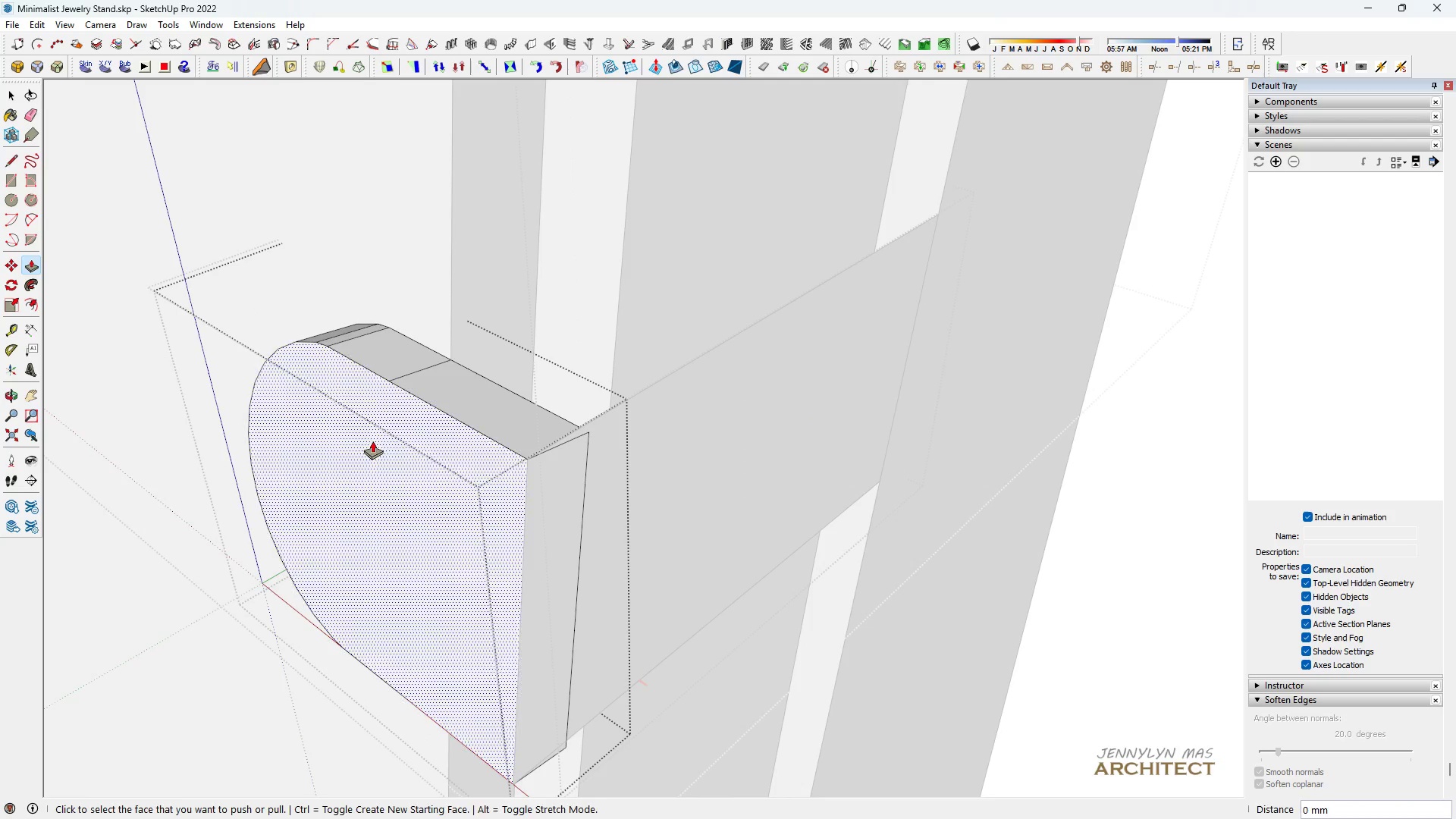 
key(Space)
 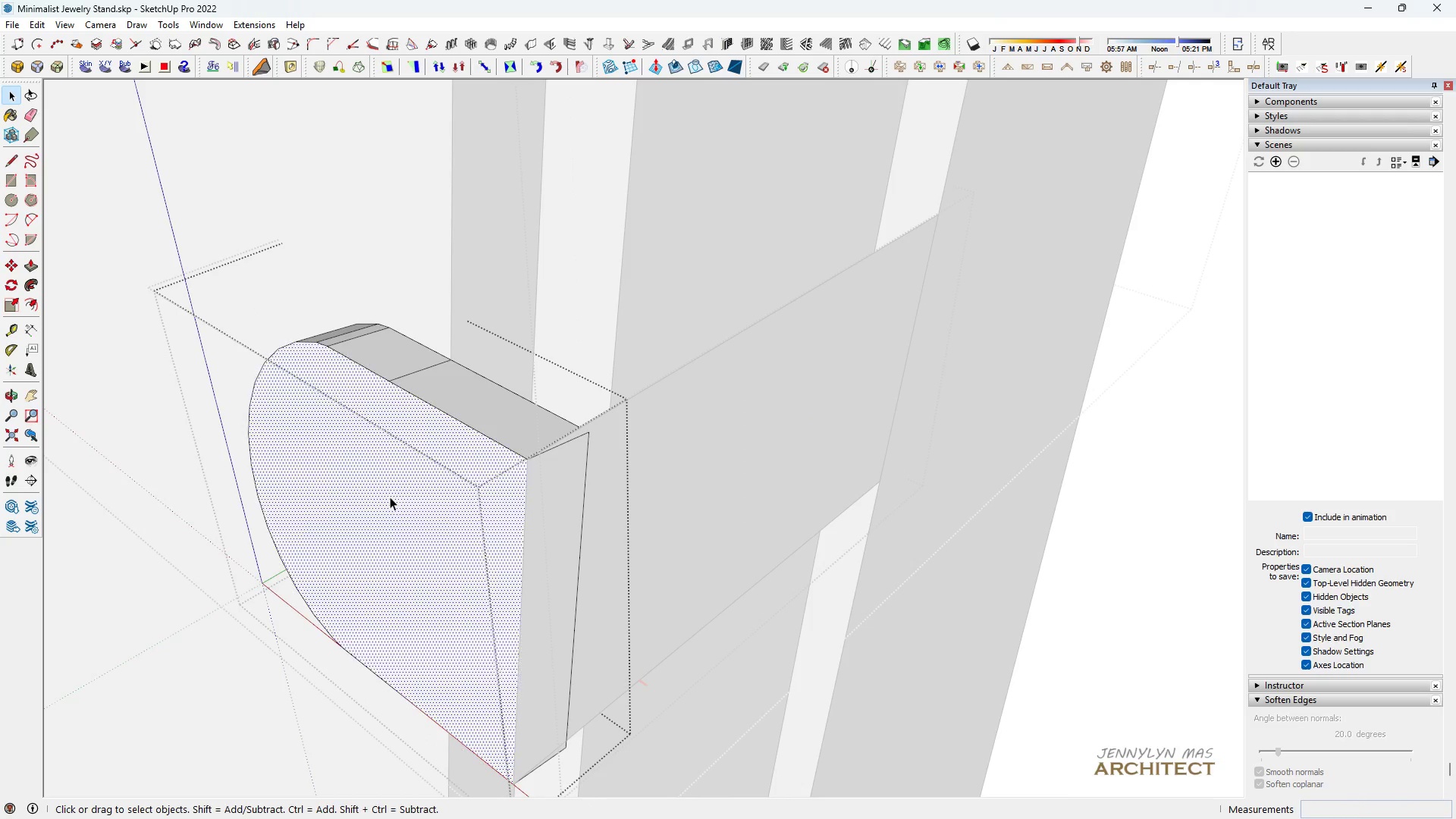 
double_click([390, 497])
 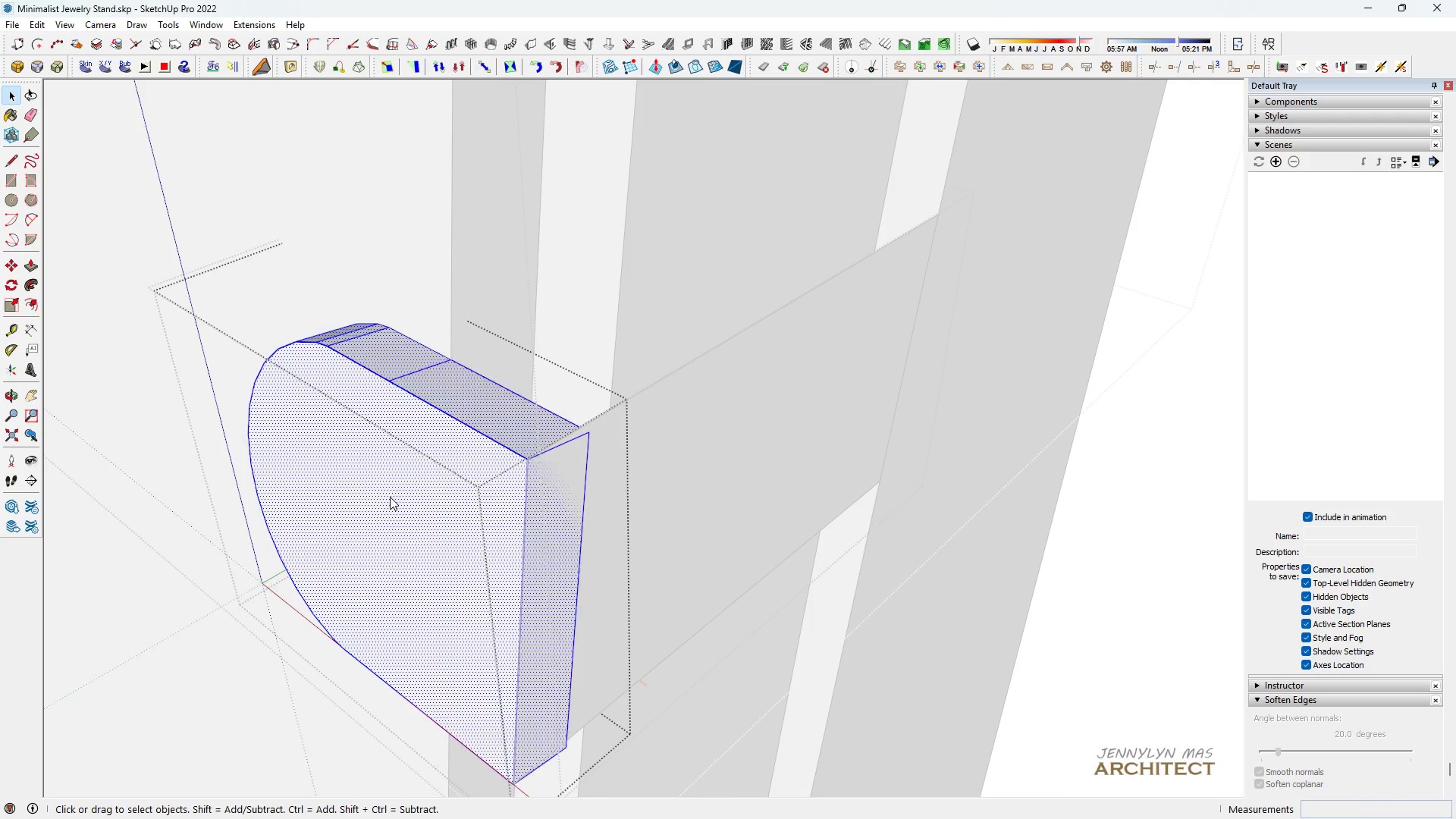 
left_click([390, 497])
 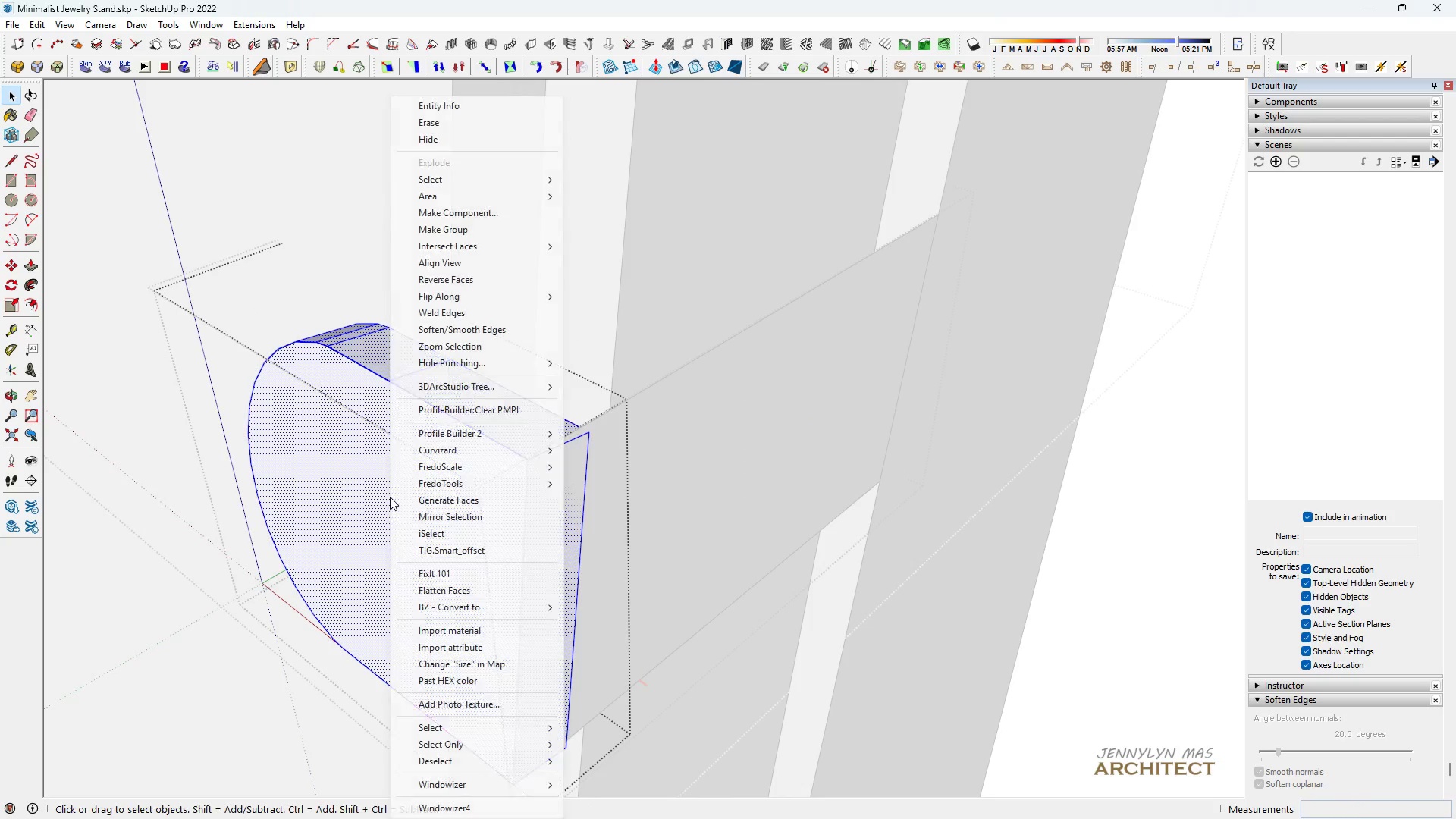 
right_click([390, 497])
 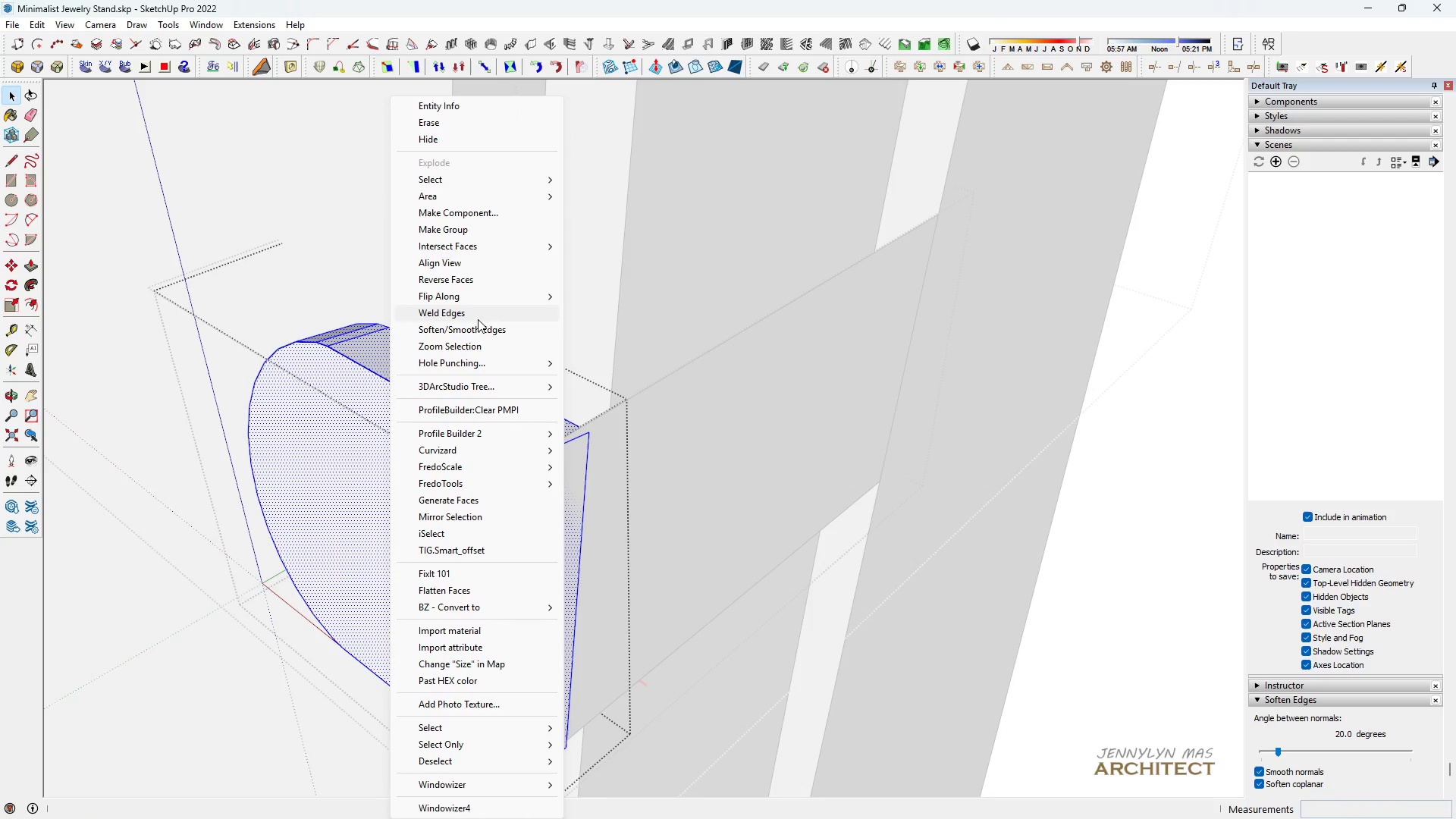 
left_click([477, 331])
 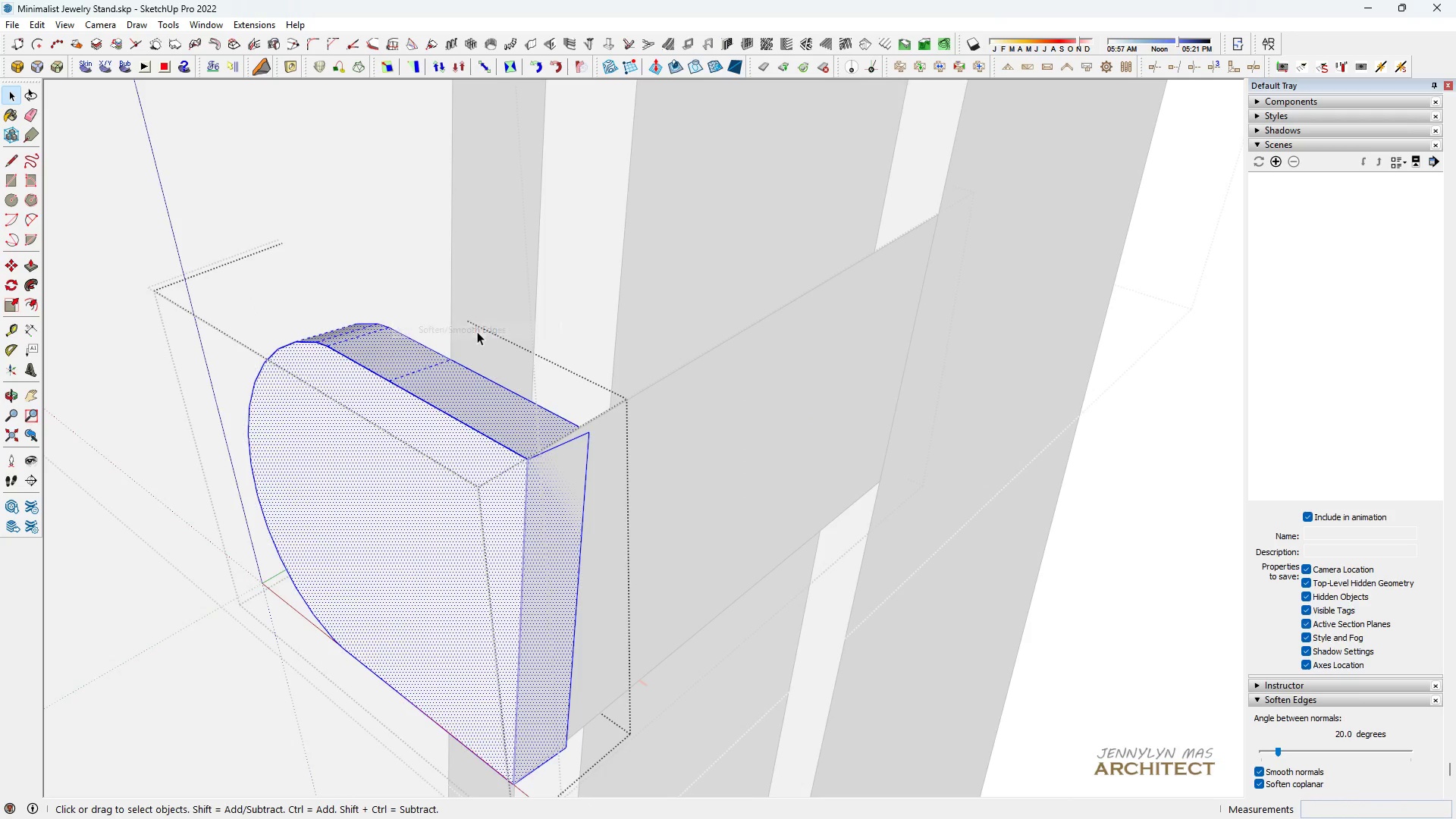 
scroll: coordinate [491, 359], scroll_direction: down, amount: 3.0
 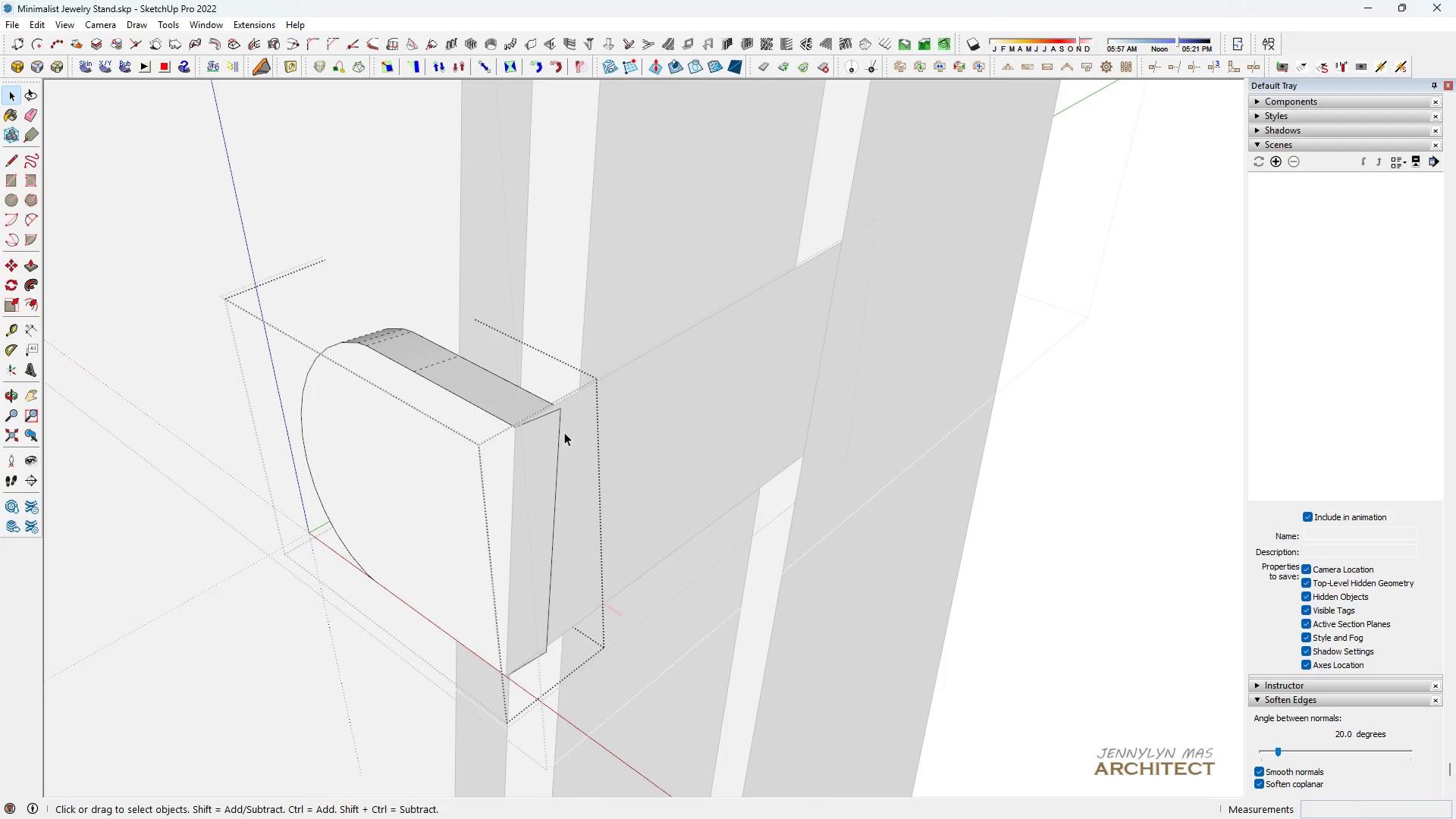 
double_click([566, 432])
 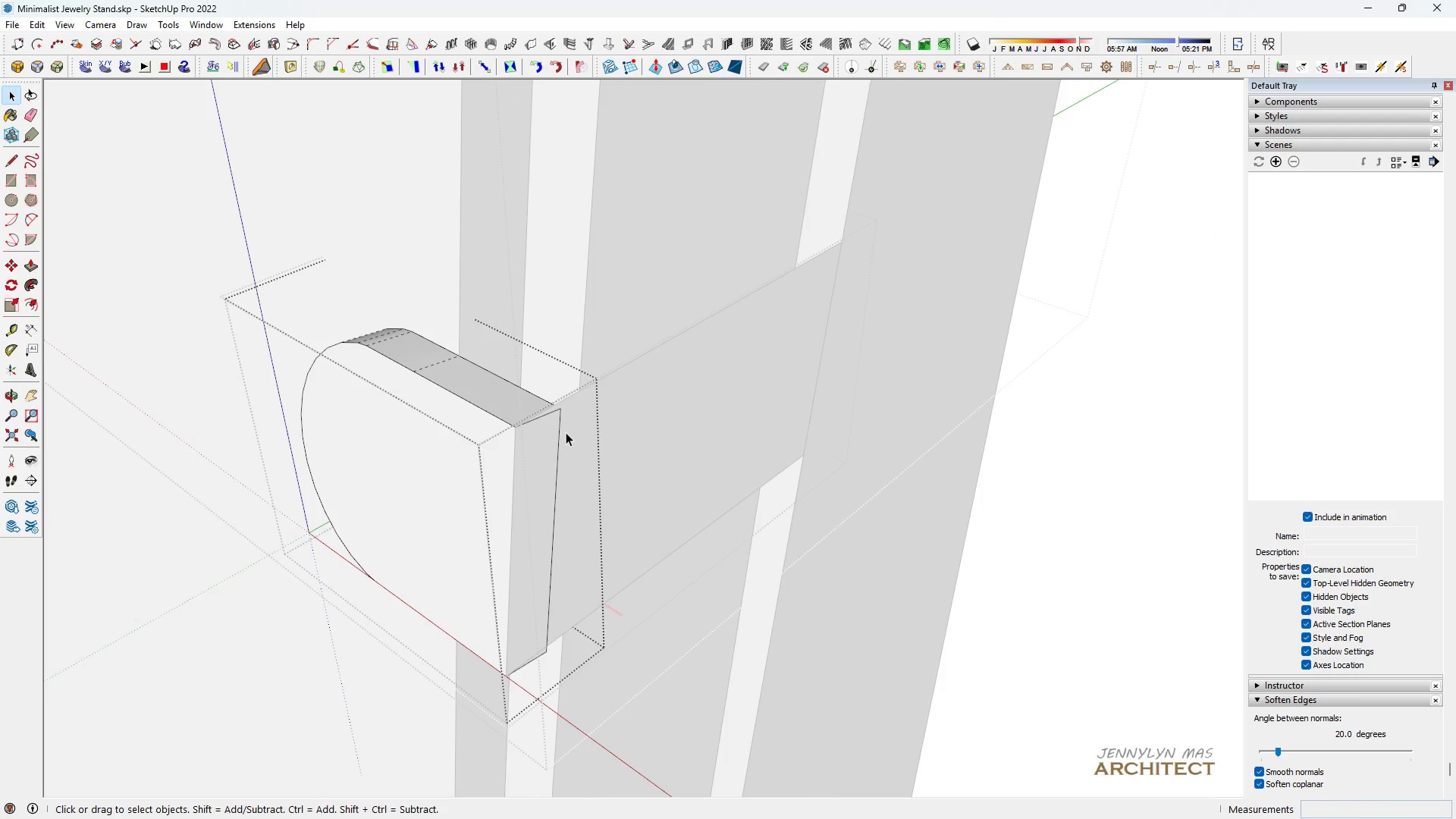 
triple_click([566, 432])
 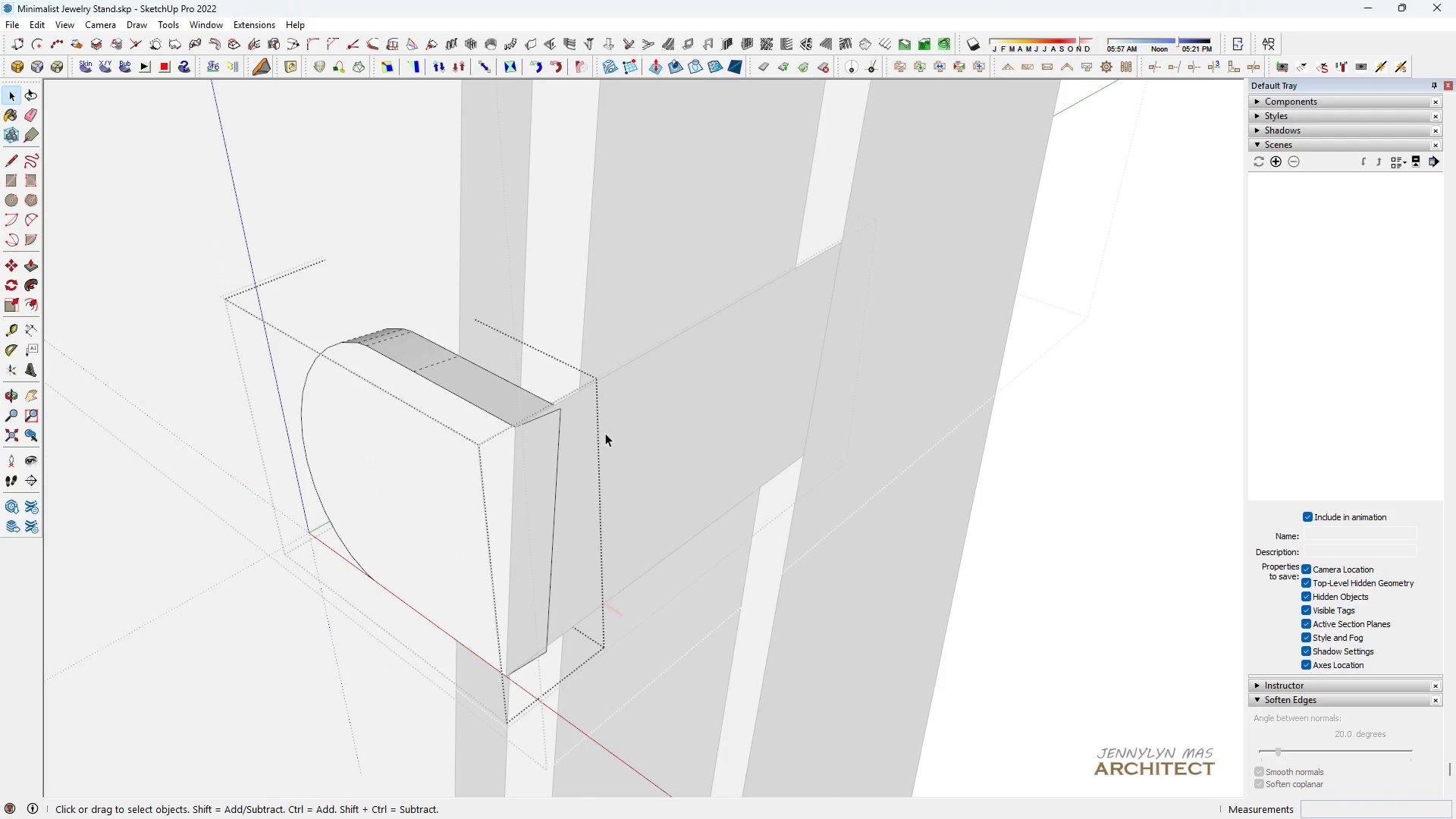 
key(Escape)
 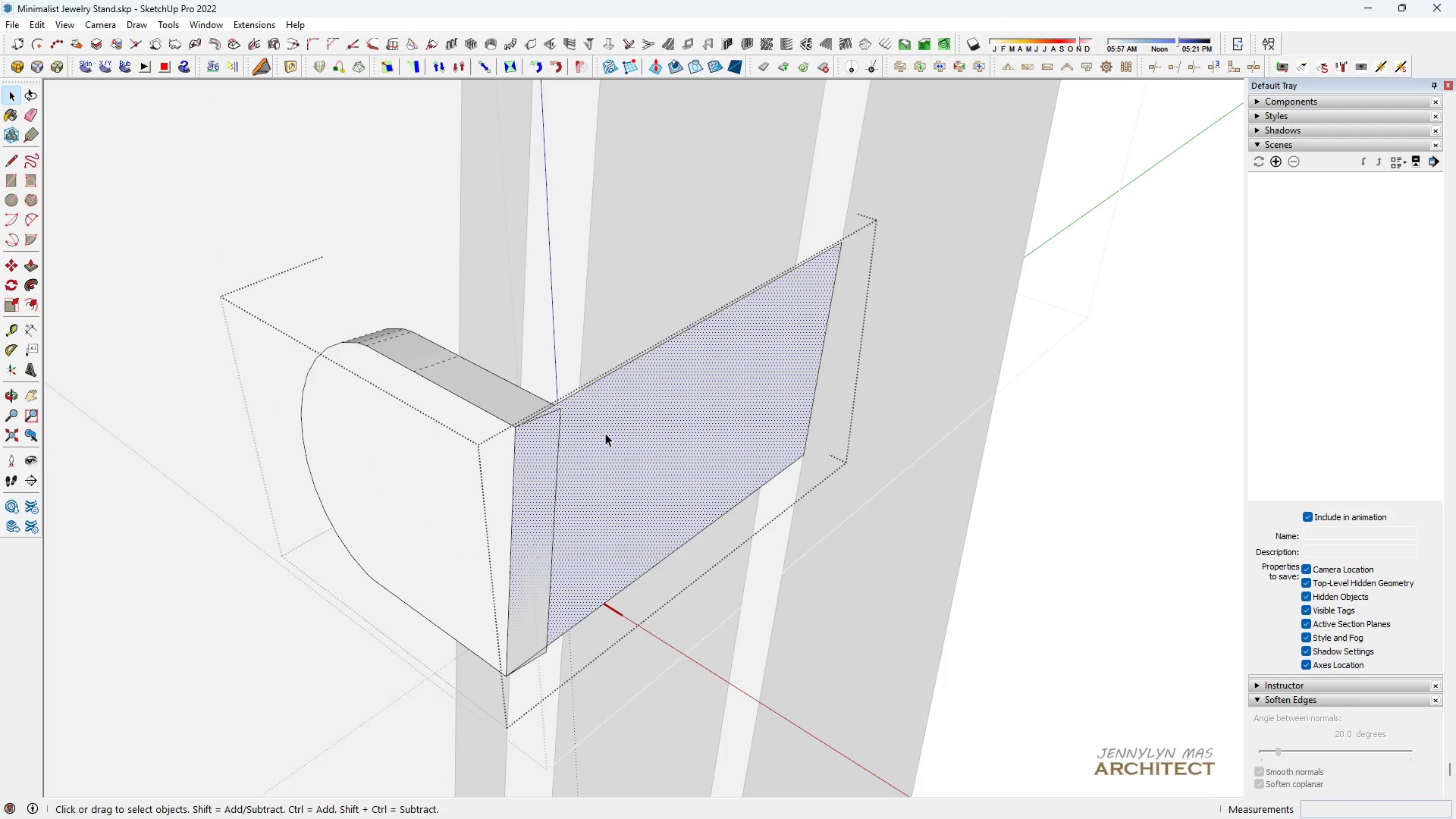 
double_click([605, 433])
 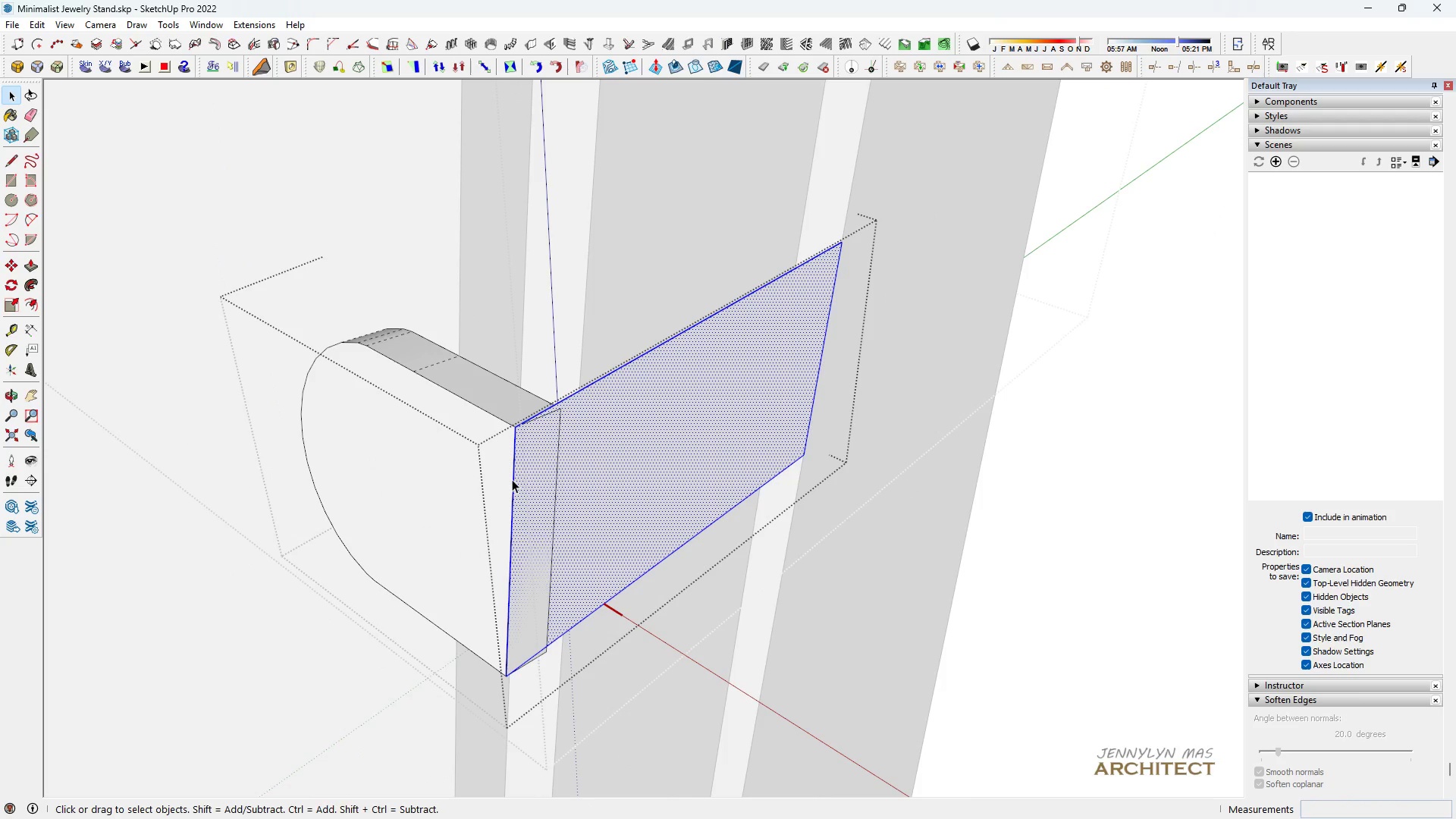 
left_click([512, 479])
 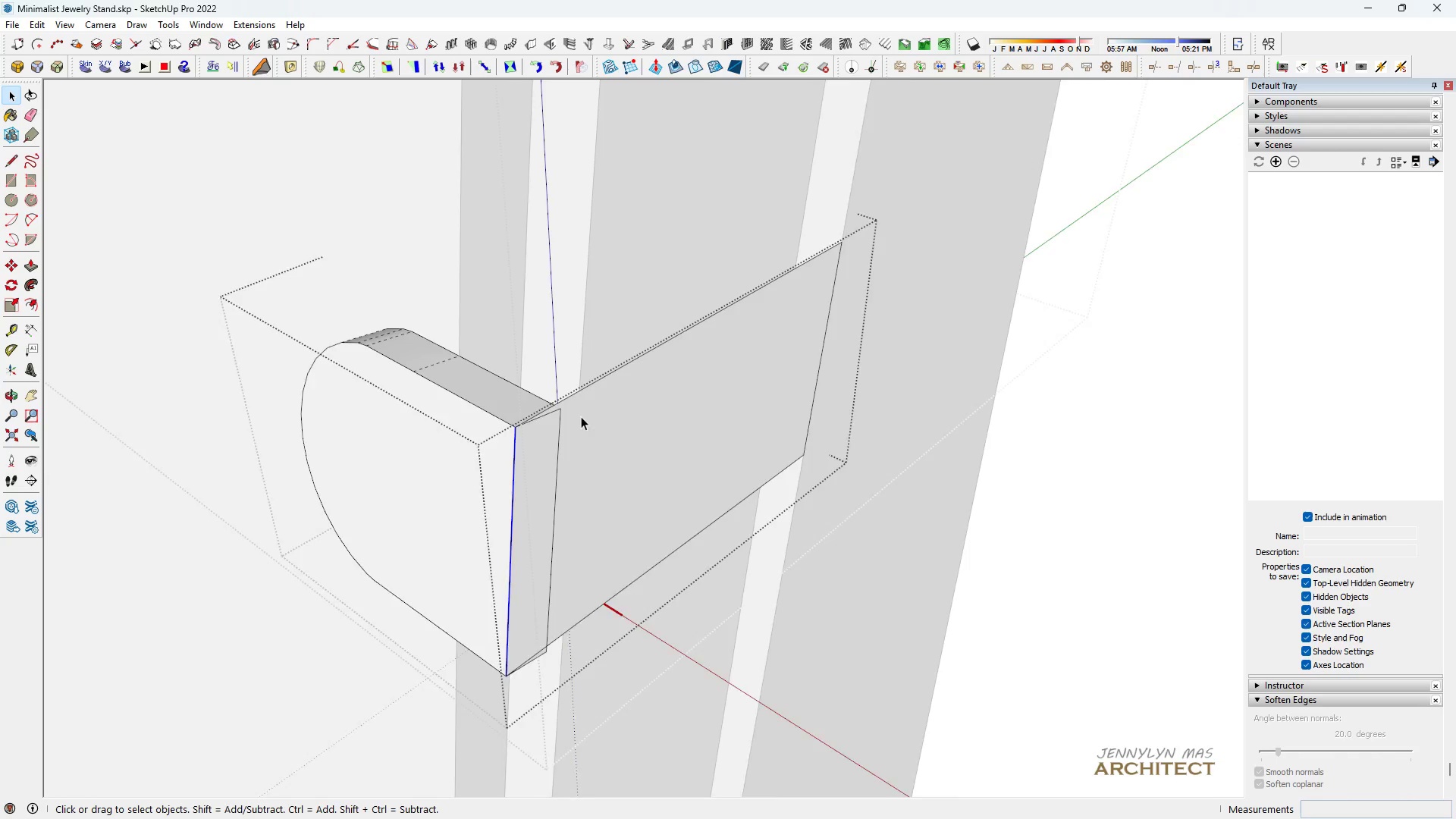 
scroll: coordinate [654, 312], scroll_direction: up, amount: 8.0
 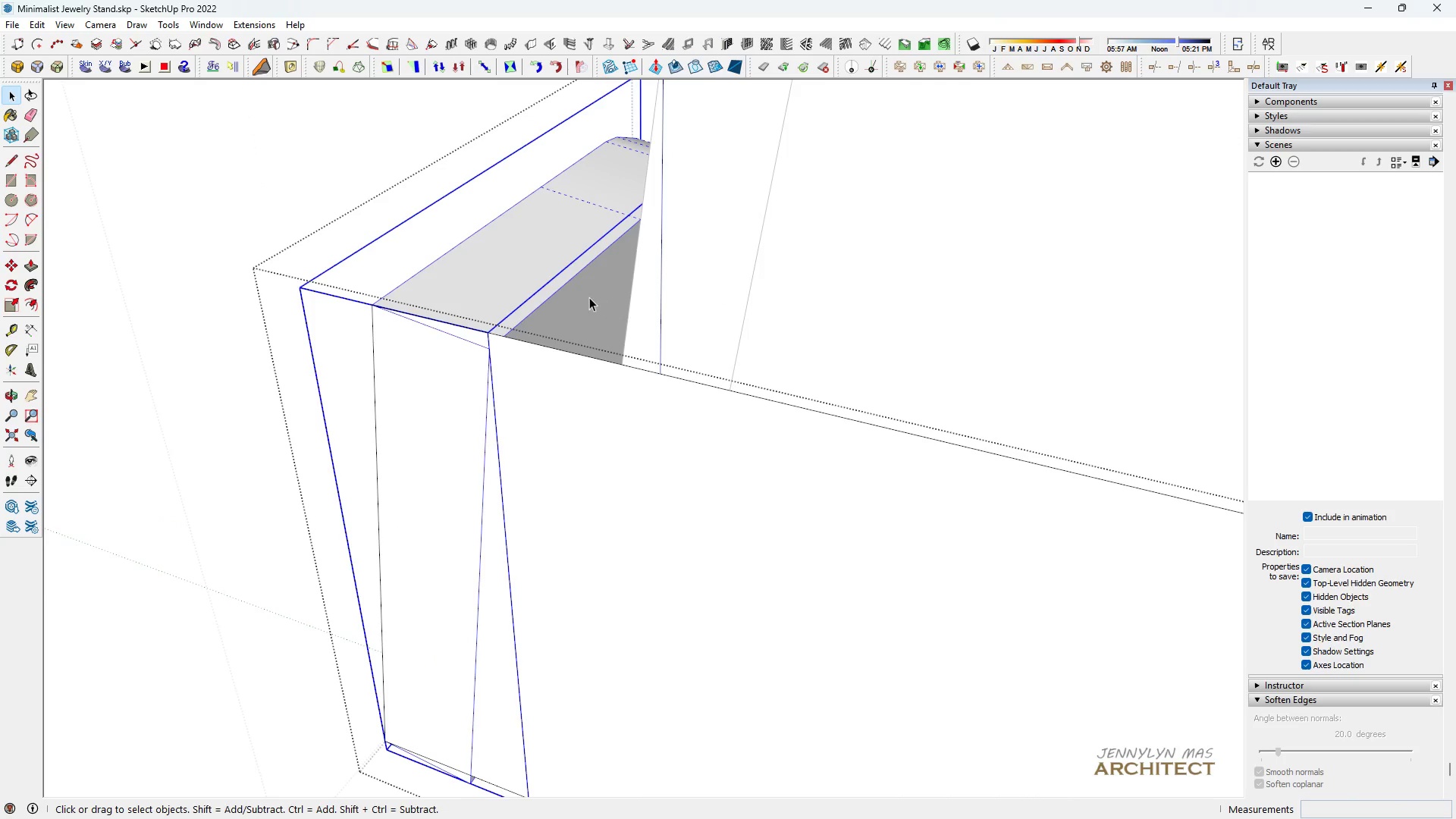 
double_click([588, 297])
 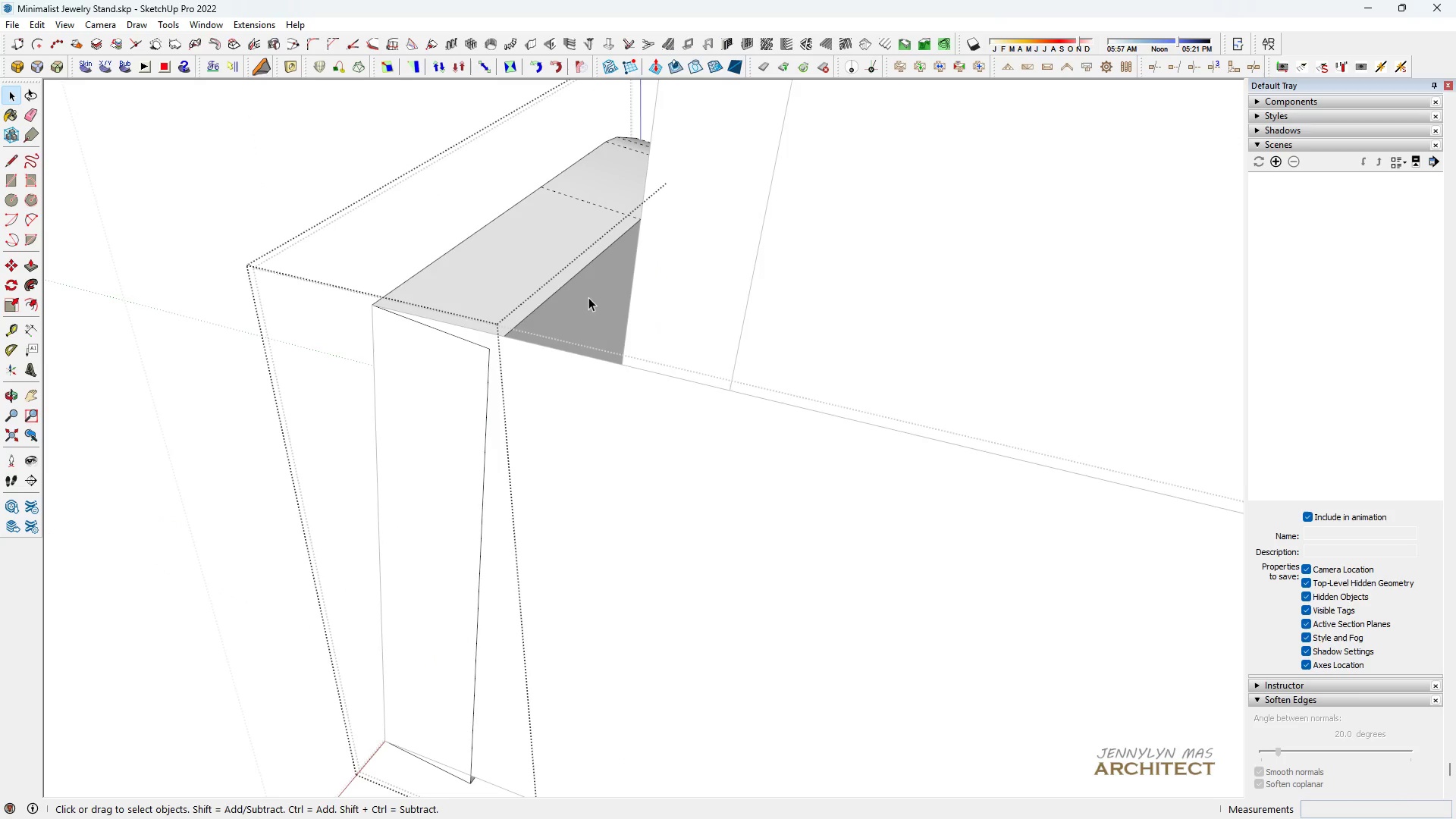 
triple_click([588, 297])
 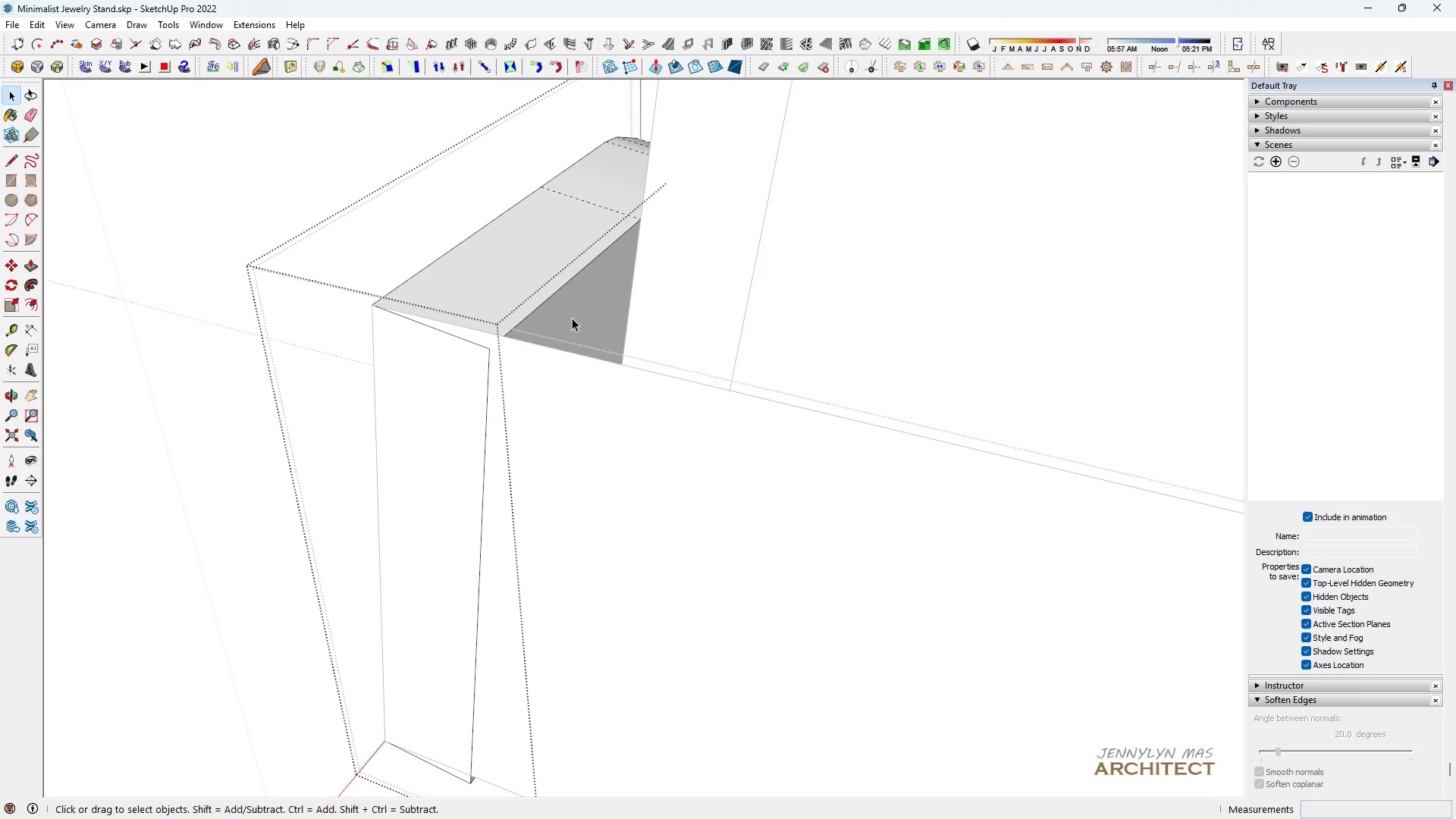 
triple_click([572, 318])
 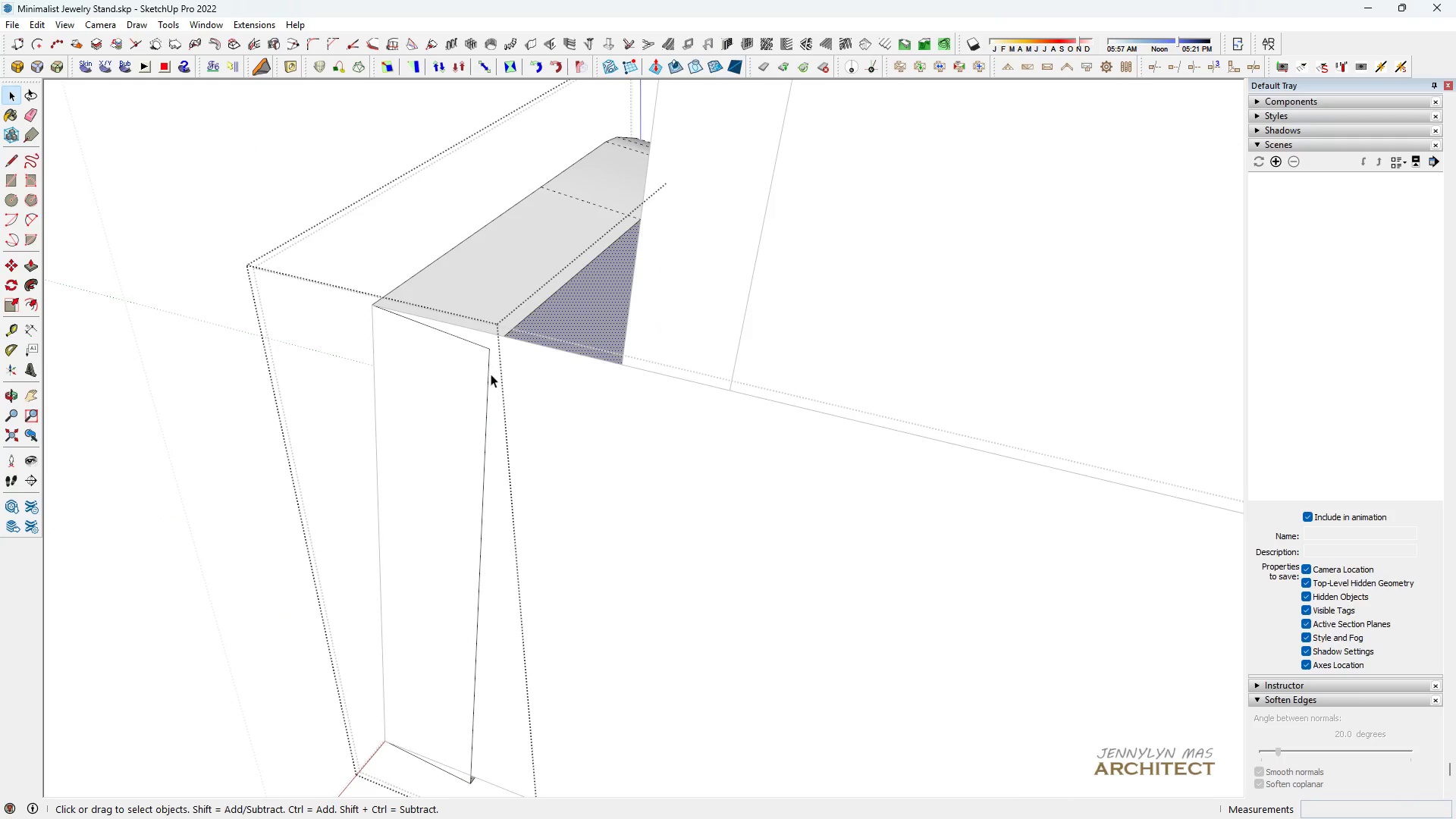 
scroll: coordinate [492, 374], scroll_direction: up, amount: 4.0
 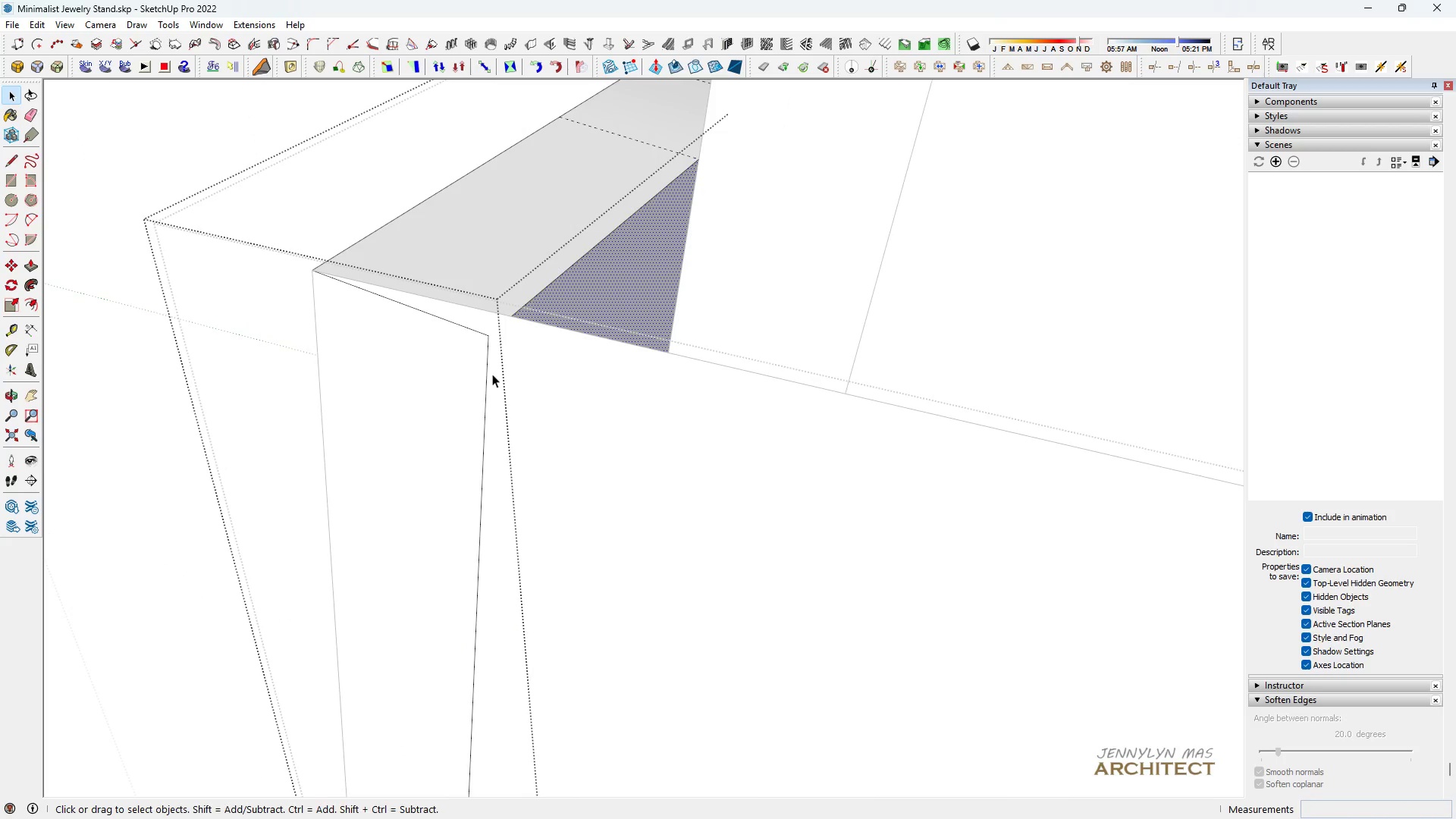 
key(T)
 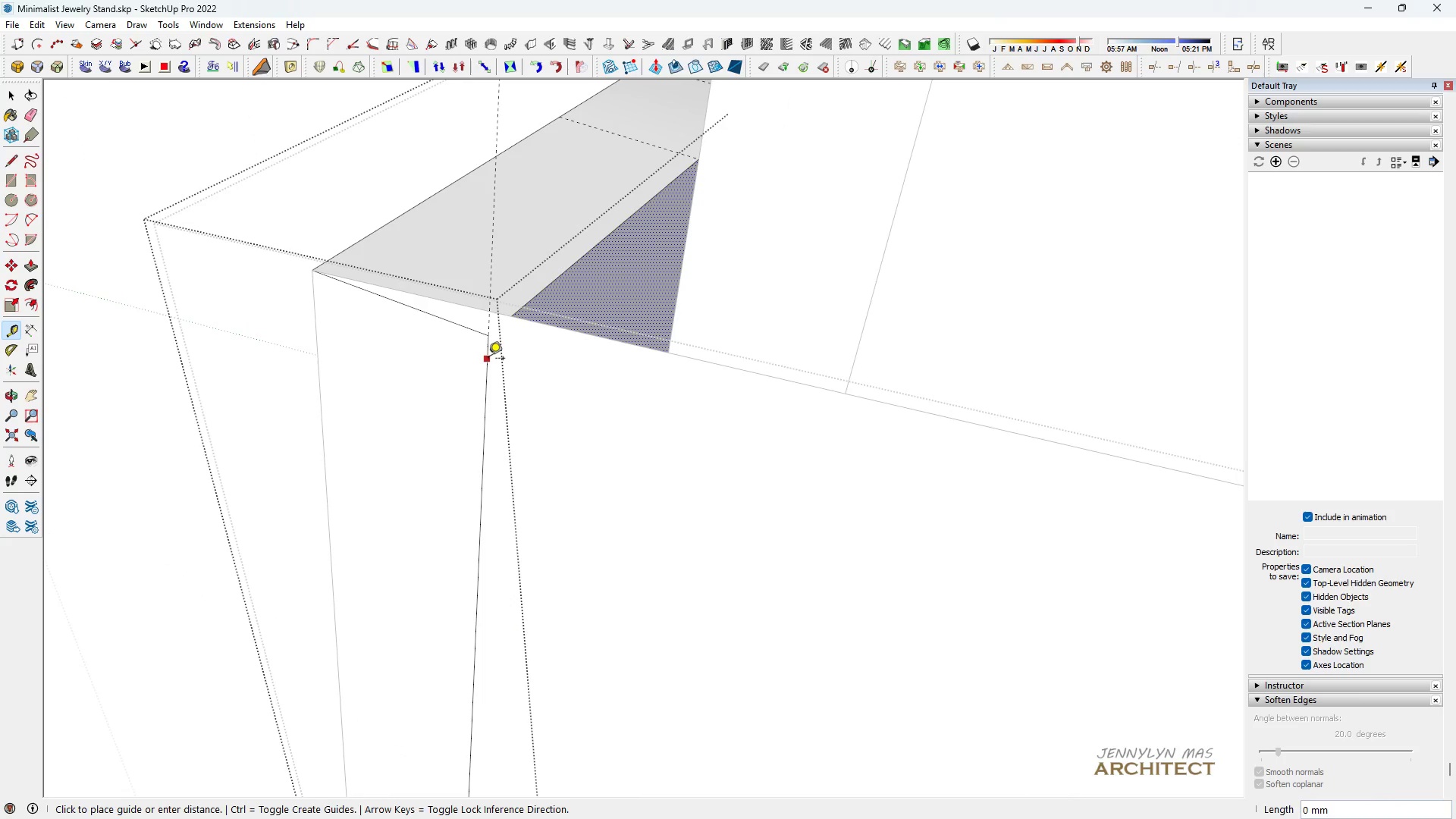 
double_click([488, 359])
 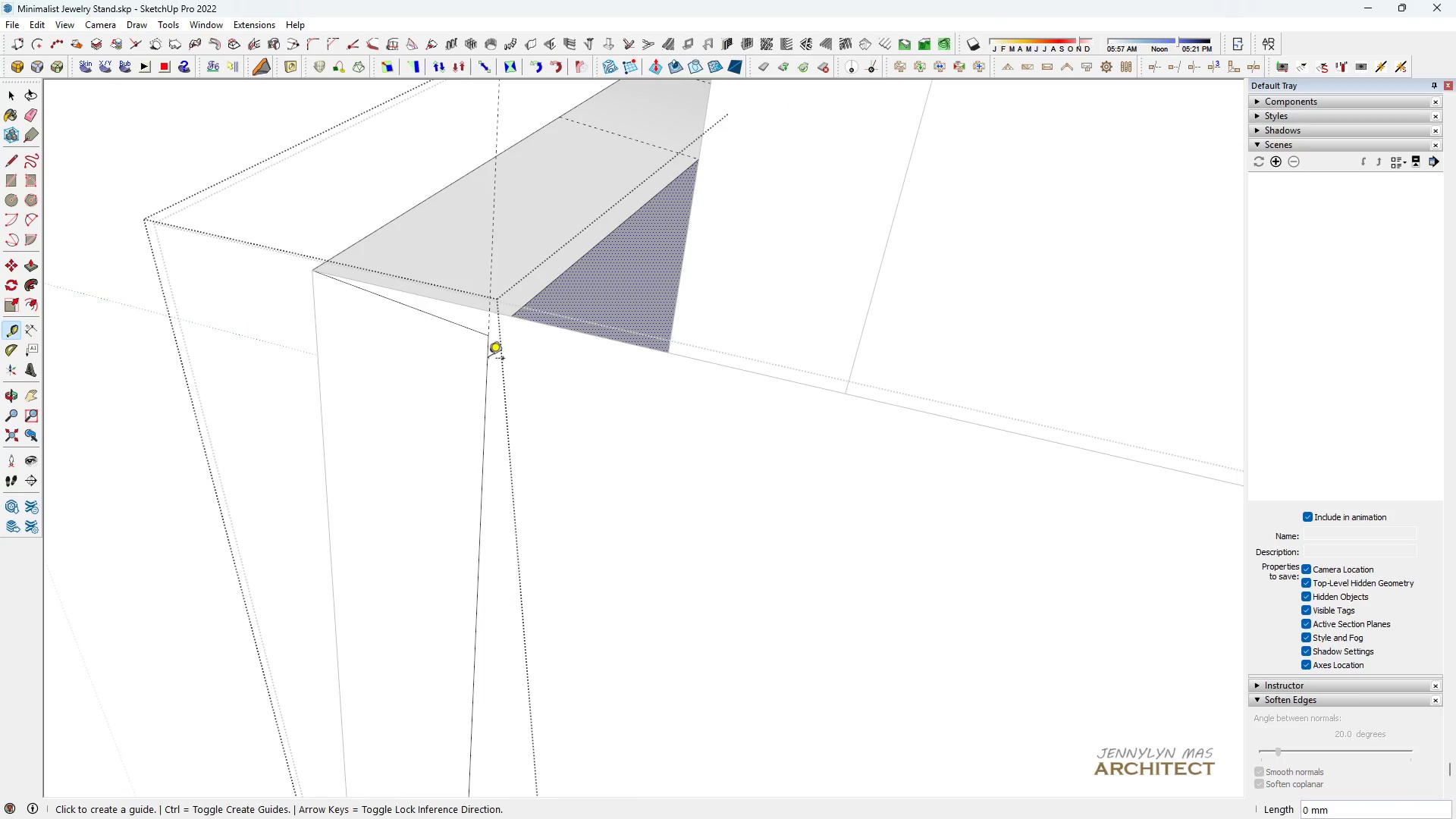 
type( m he khk )
key(Escape)
 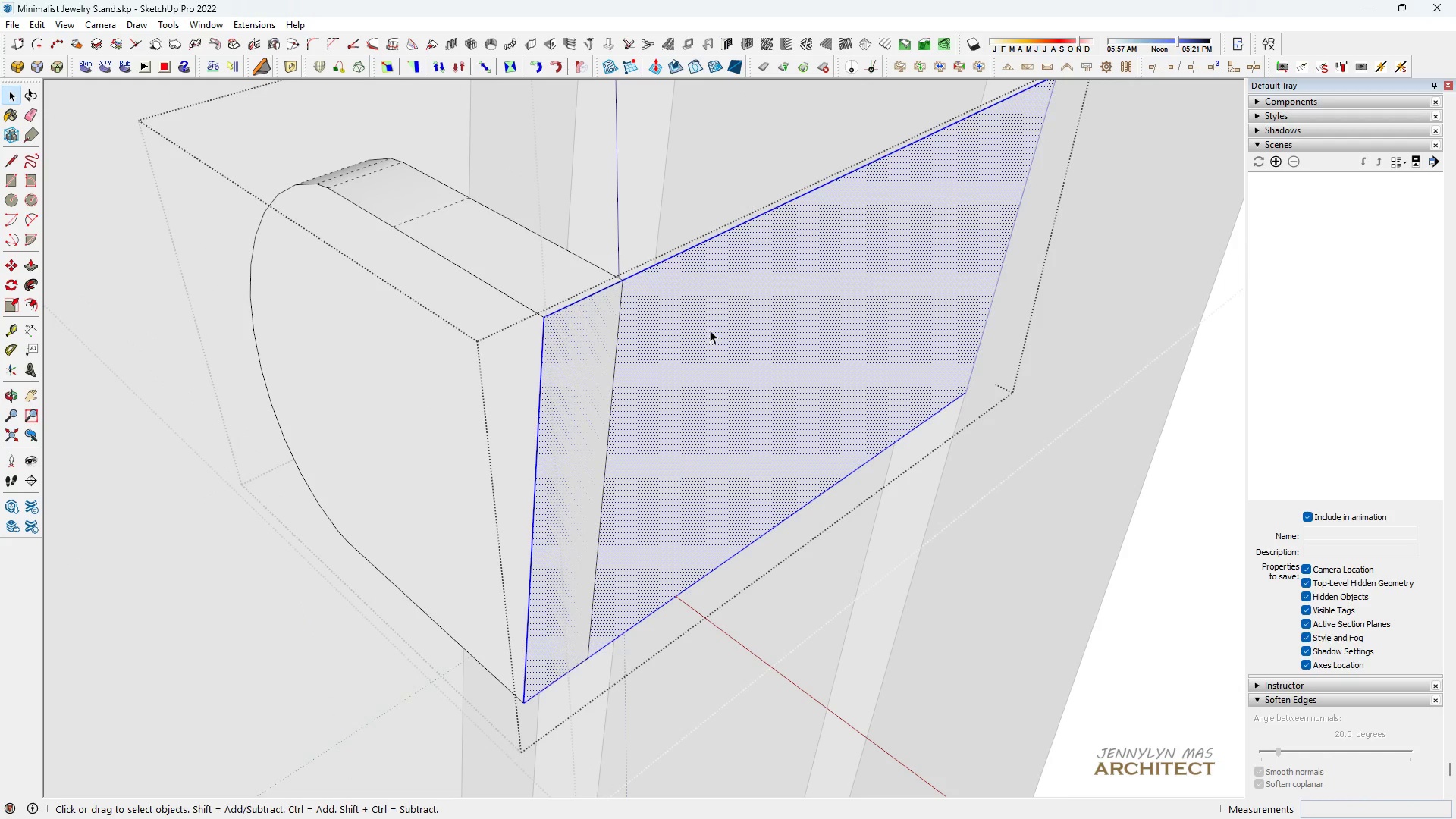 
scroll: coordinate [475, 228], scroll_direction: down, amount: 8.0
 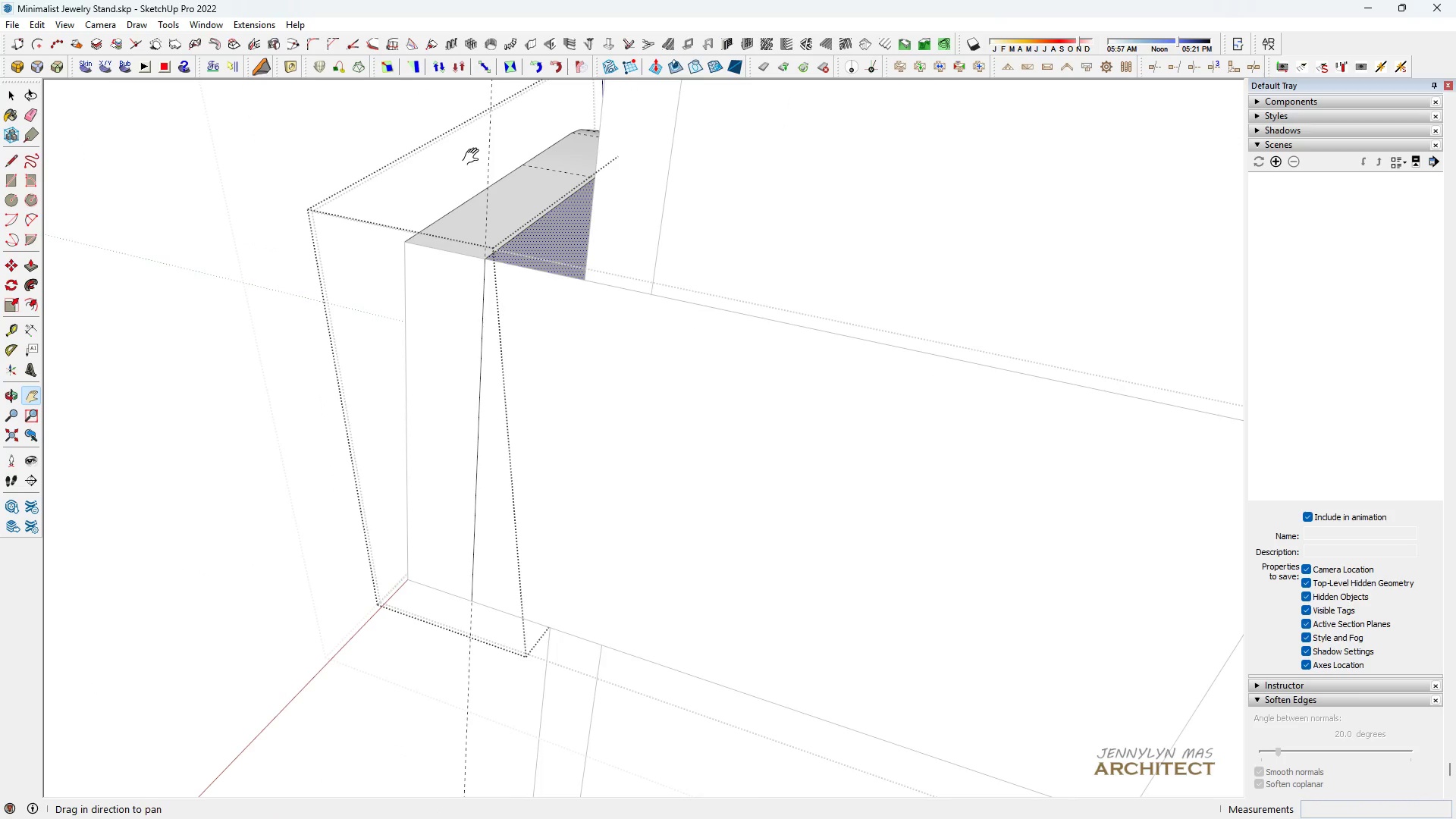 
left_click_drag(start_coordinate=[475, 152], to_coordinate=[497, 158])
 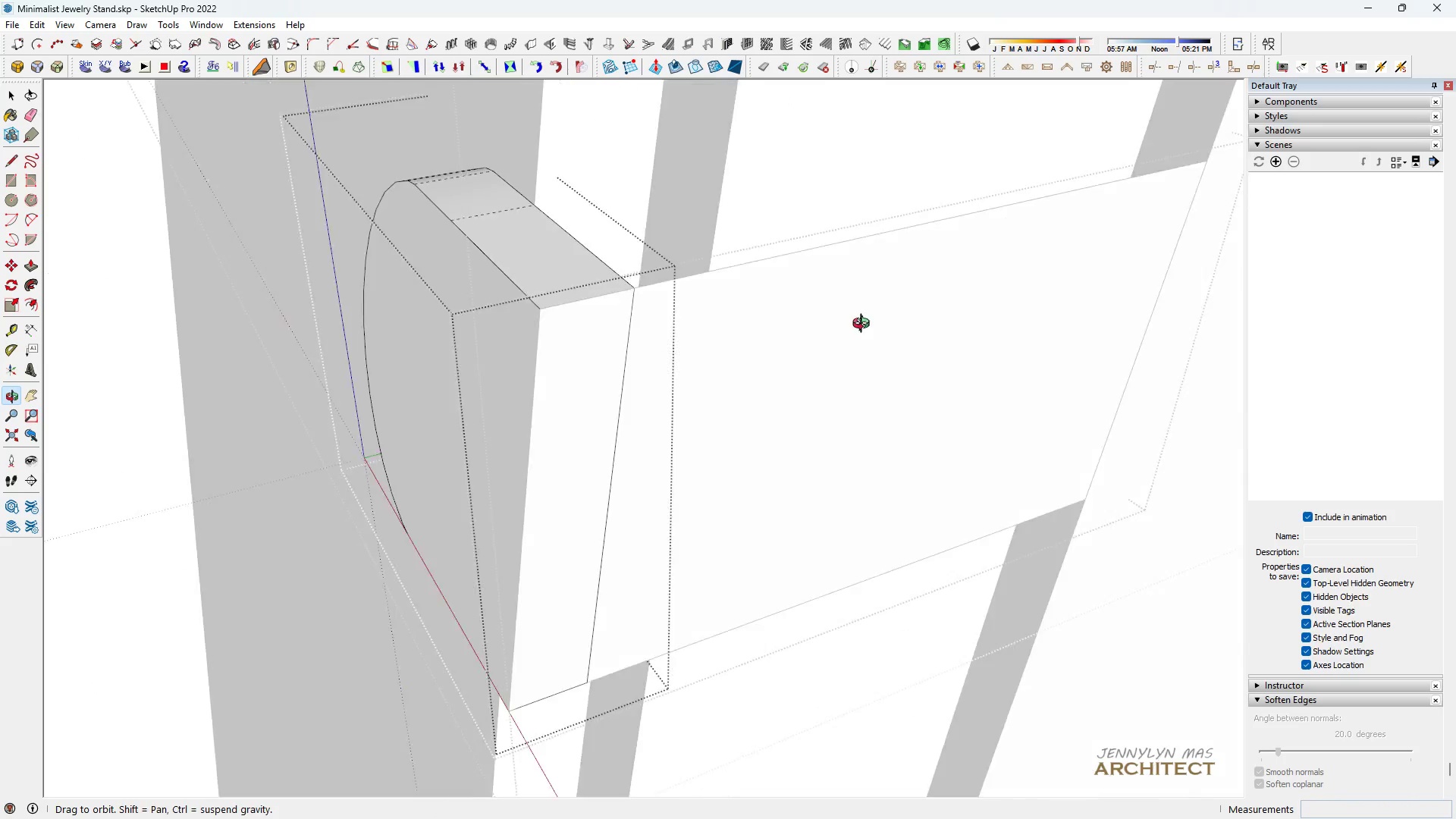 
scroll: coordinate [801, 394], scroll_direction: down, amount: 5.0
 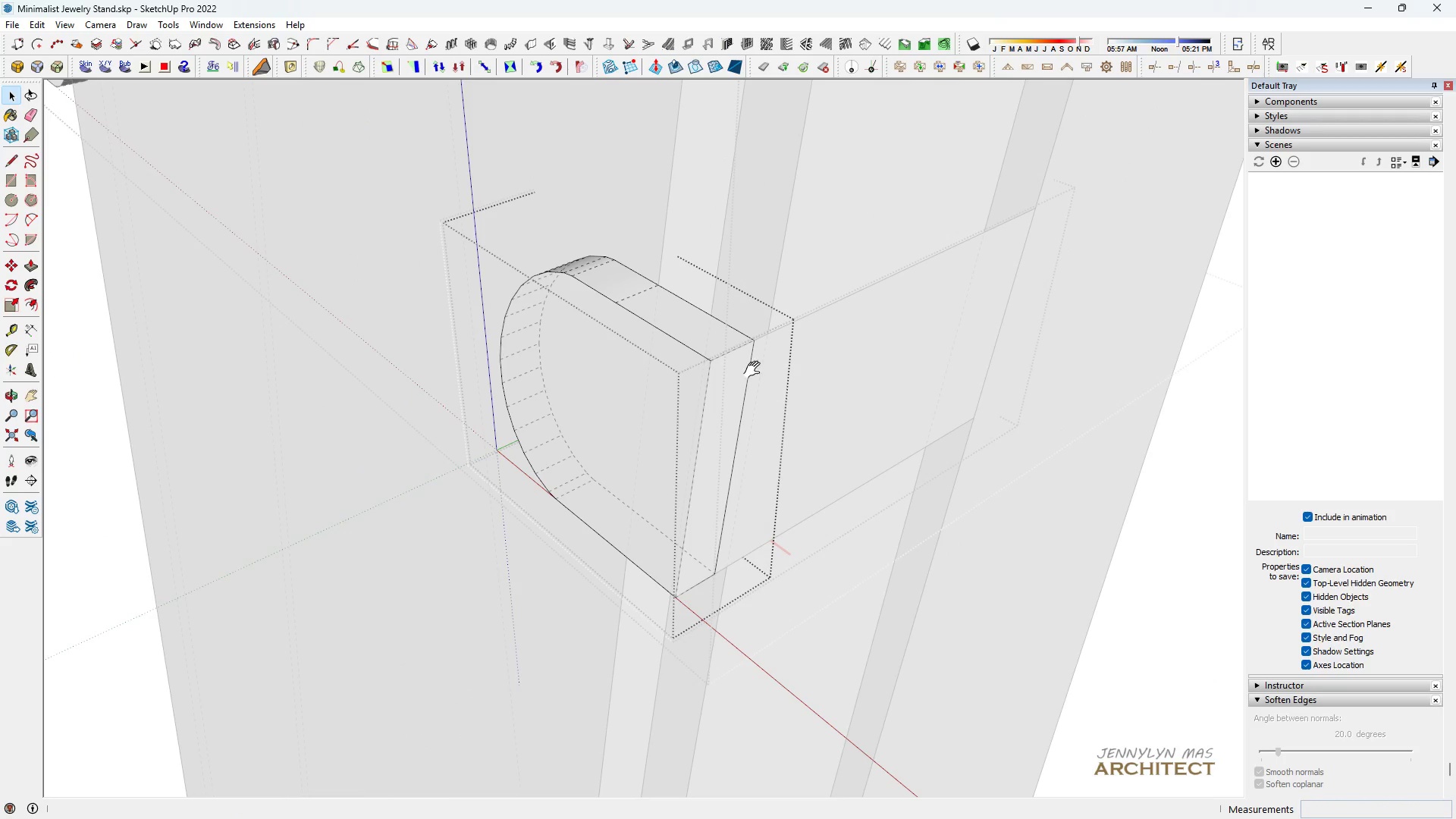 
left_click_drag(start_coordinate=[676, 368], to_coordinate=[519, 368])
 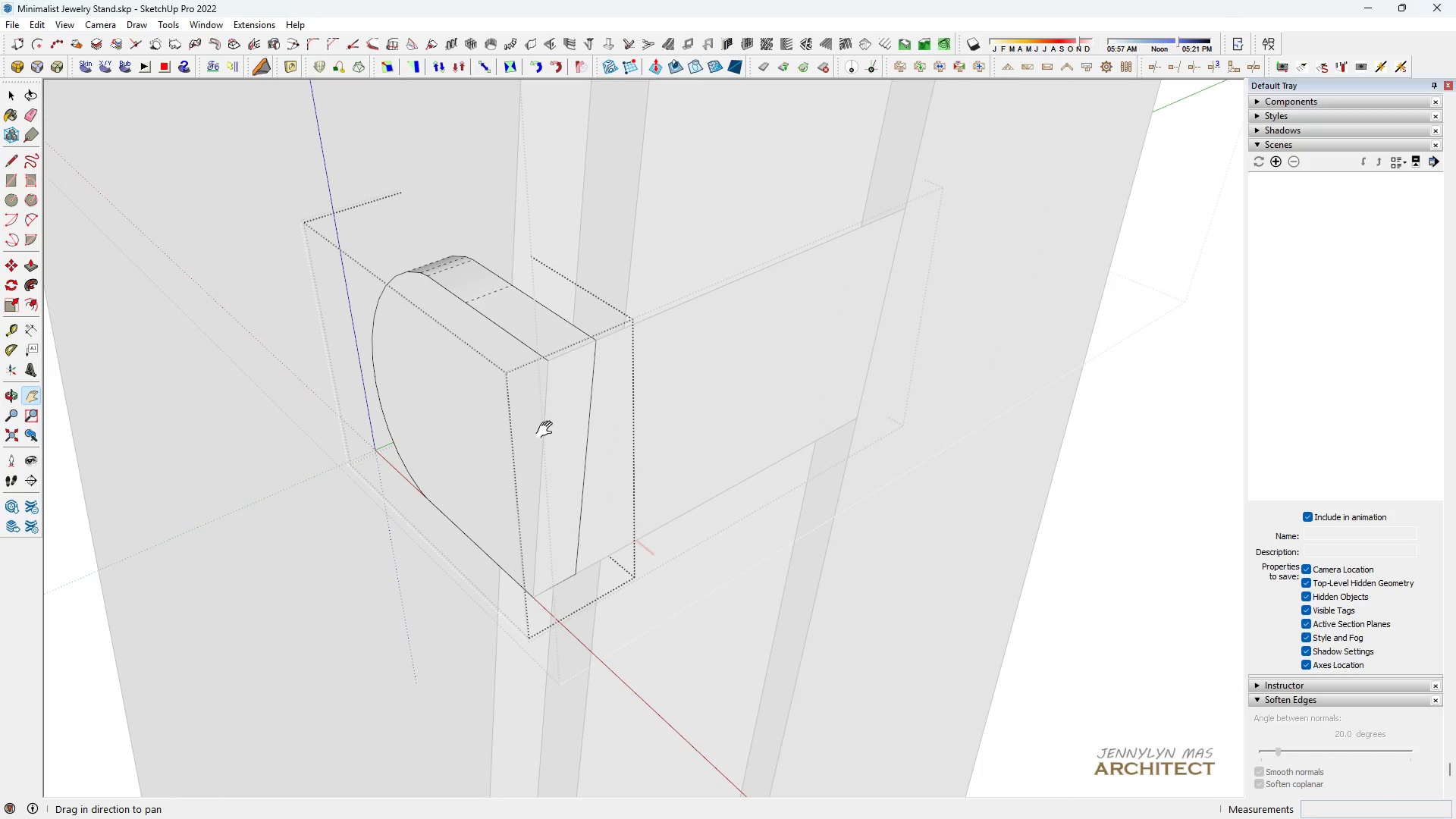 
scroll: coordinate [579, 414], scroll_direction: up, amount: 5.0
 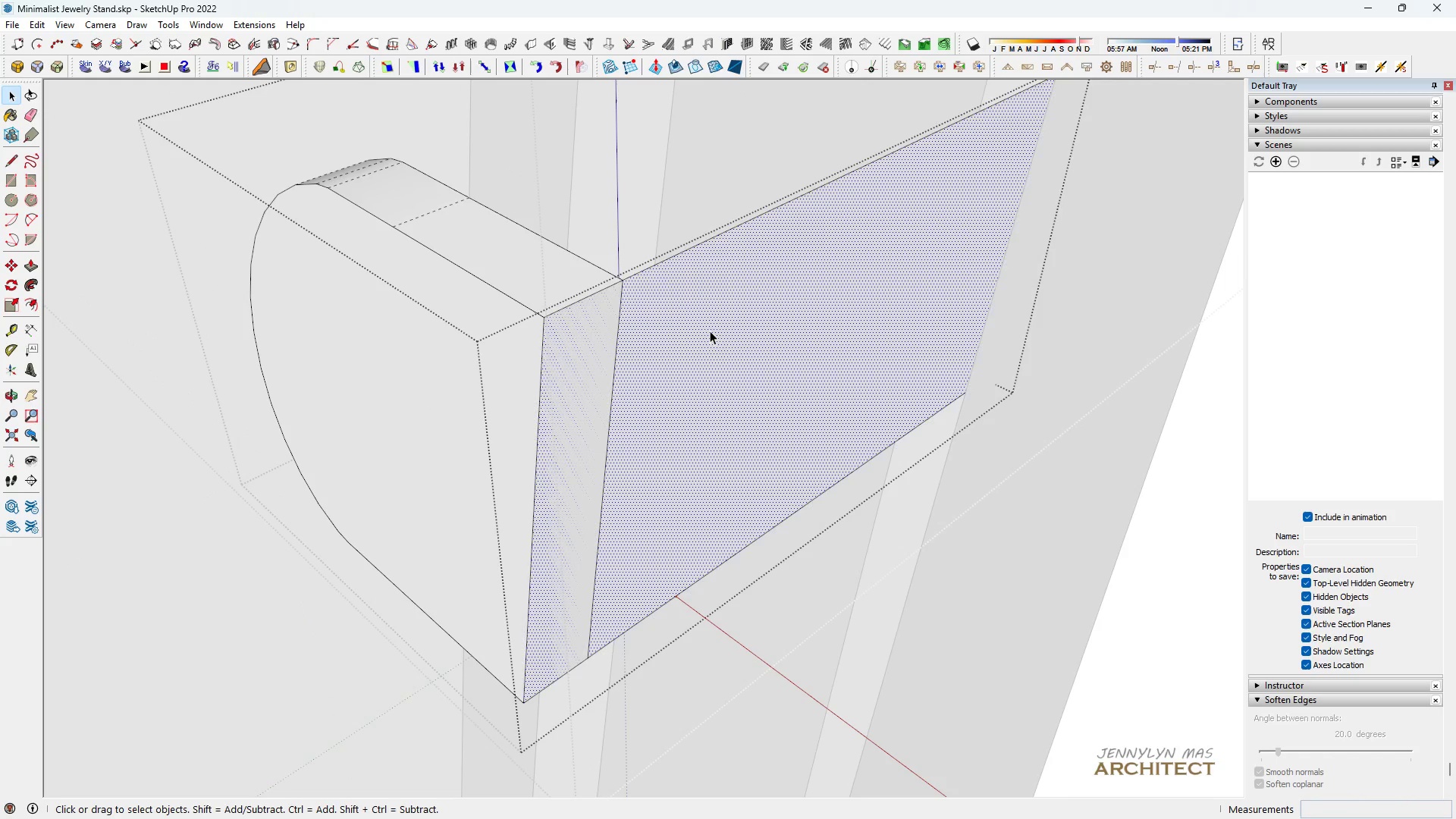 
double_click([710, 331])
 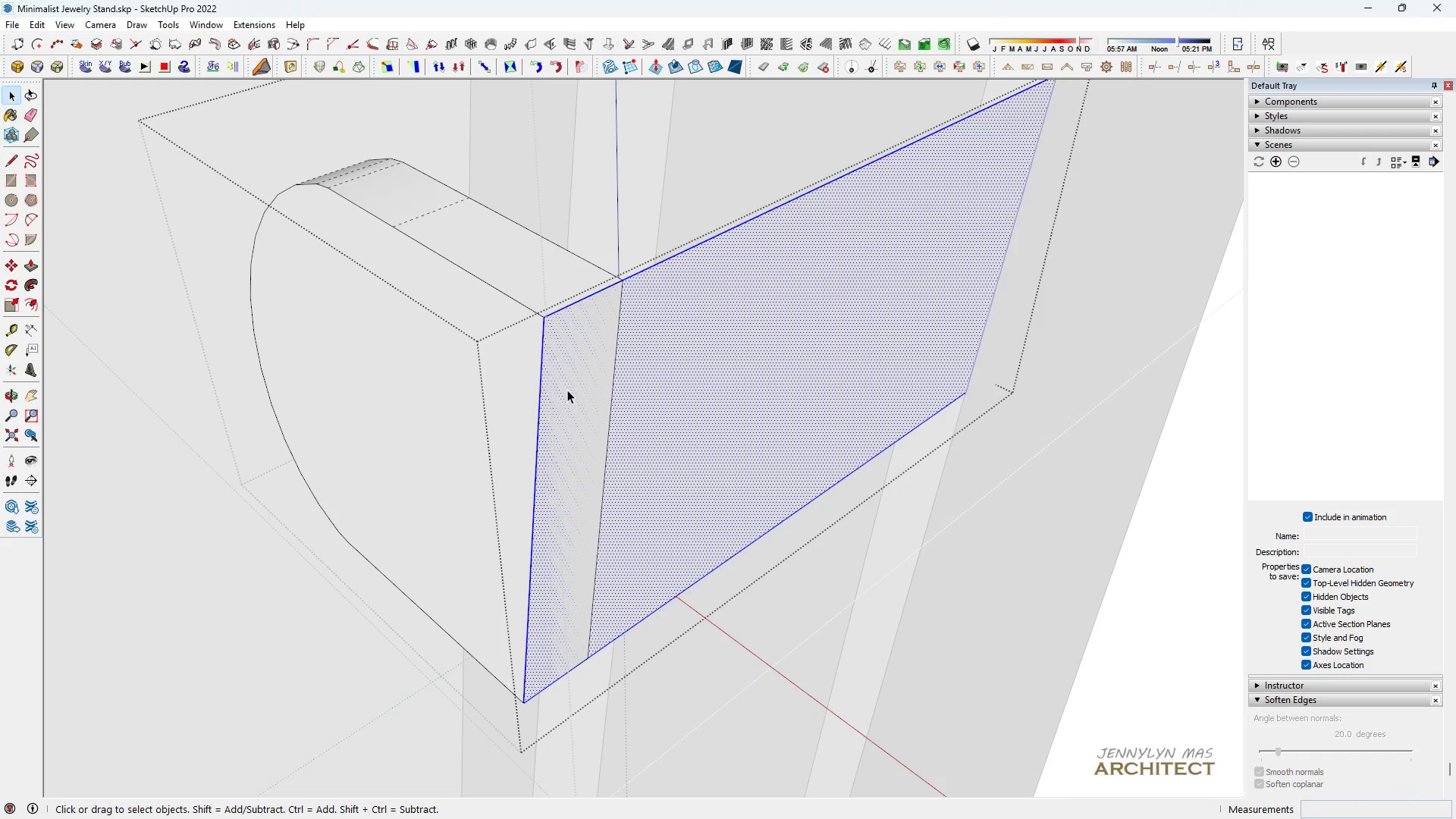 
key(Space)
 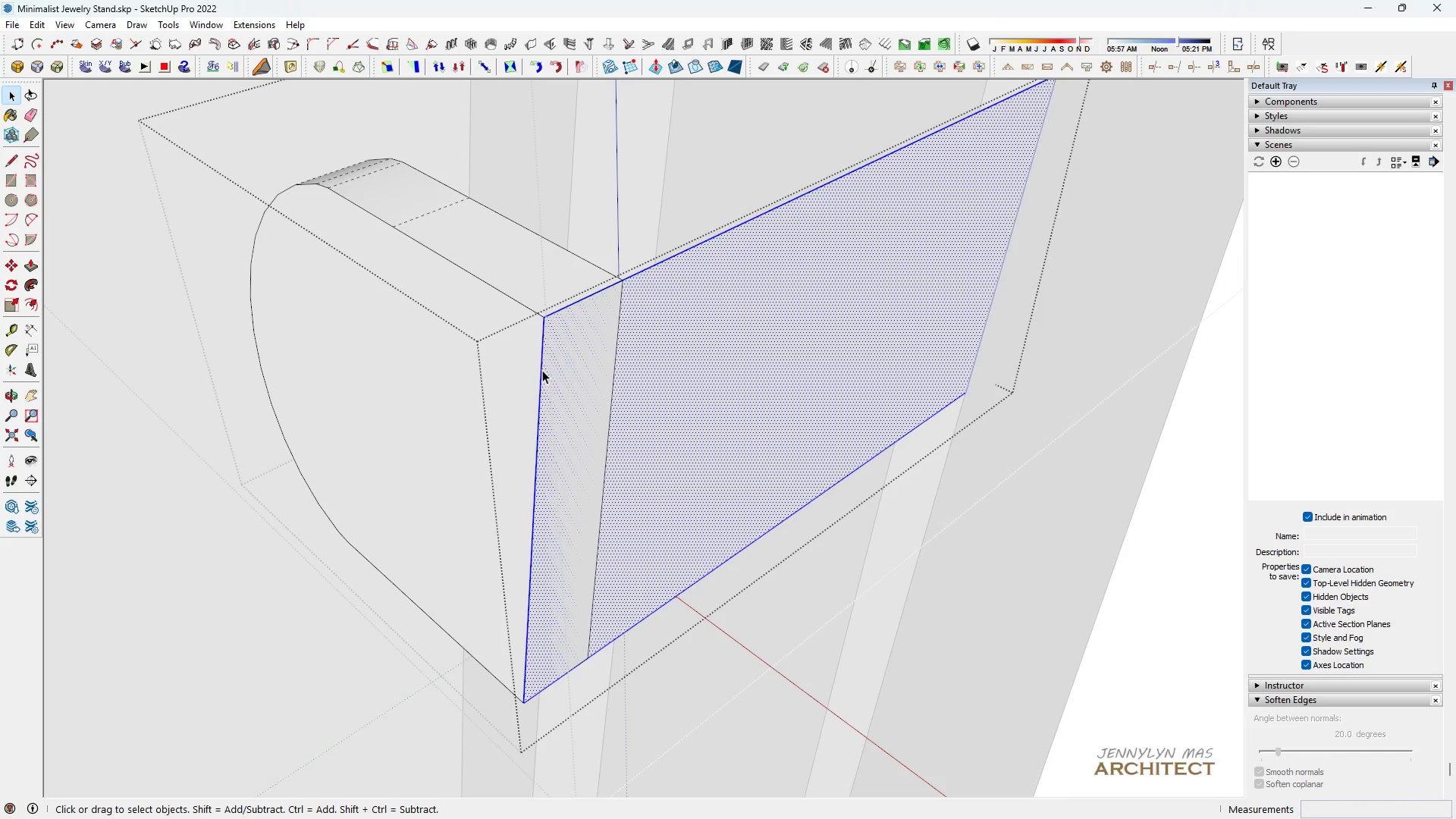 
left_click([542, 370])
 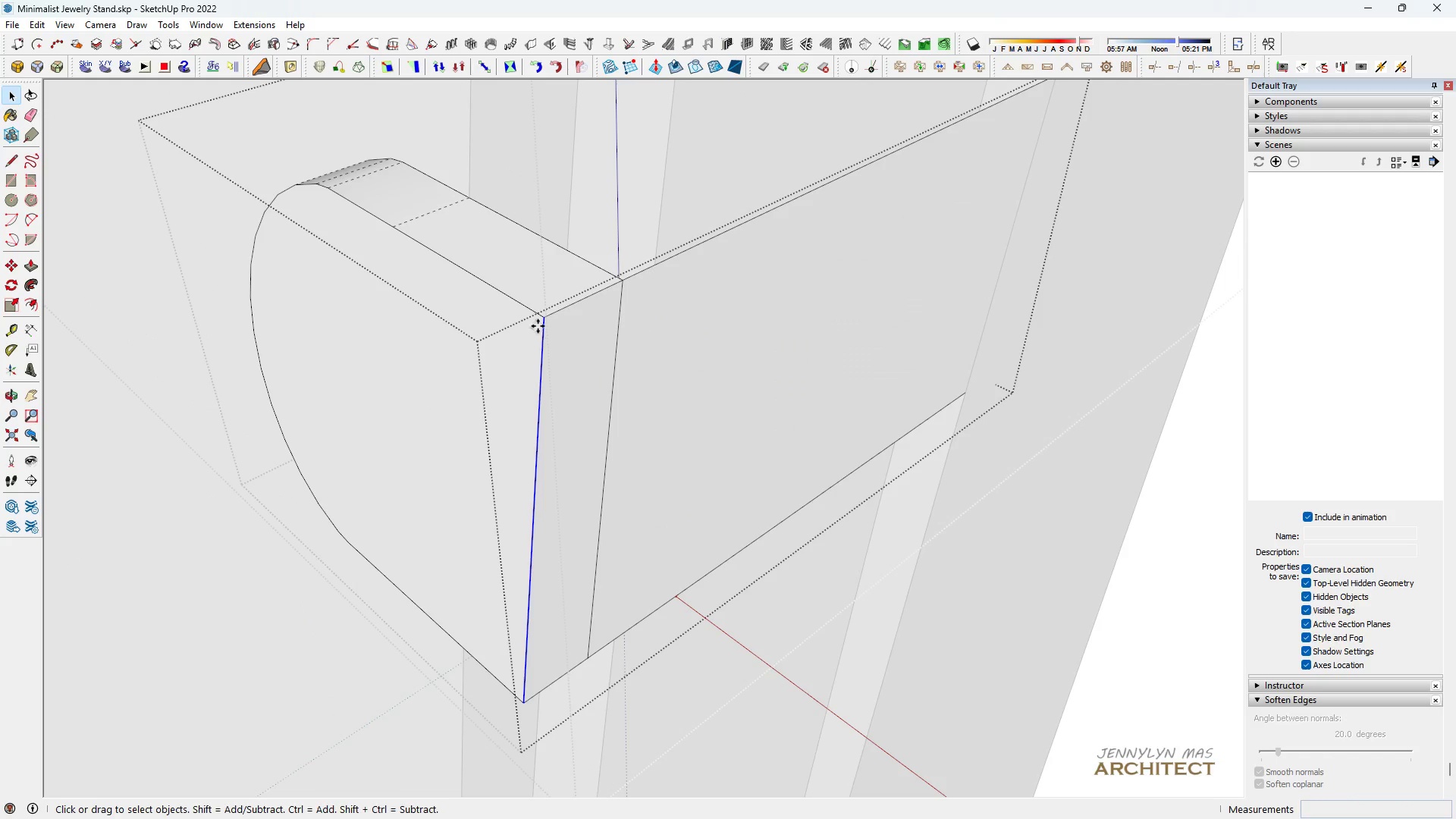 
key(M)
 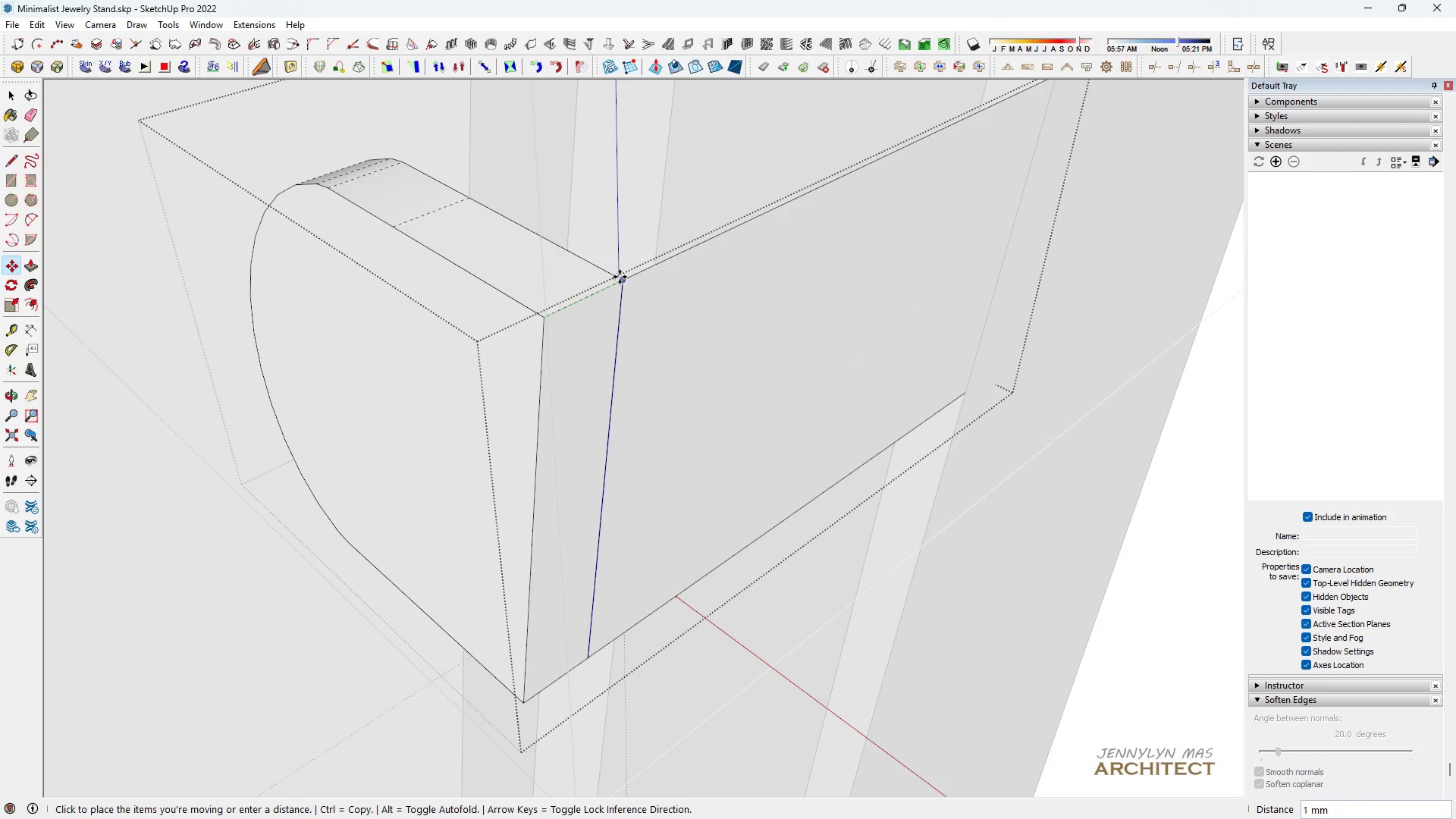 
left_click_drag(start_coordinate=[620, 278], to_coordinate=[624, 278])
 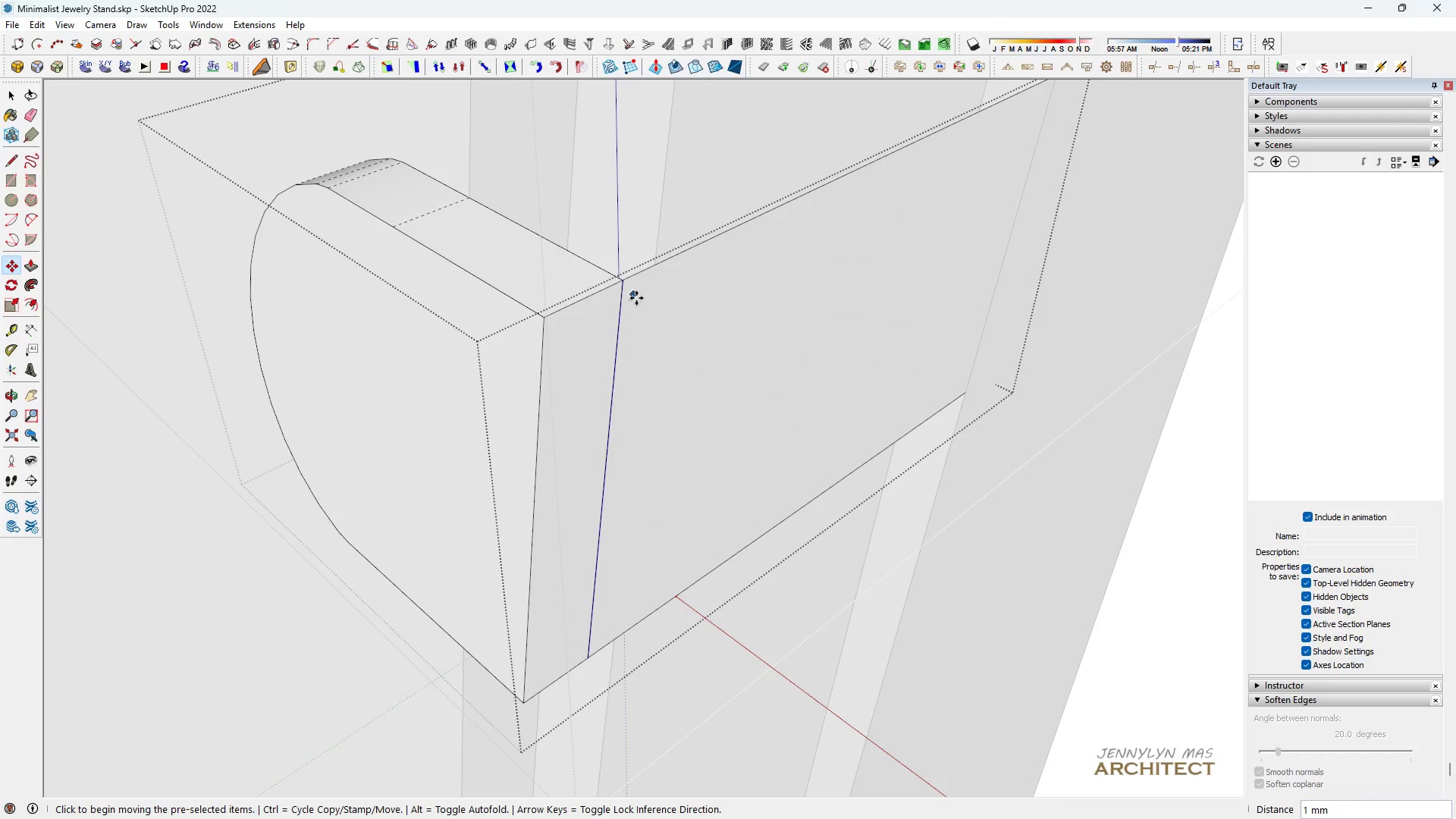 
key(Space)
 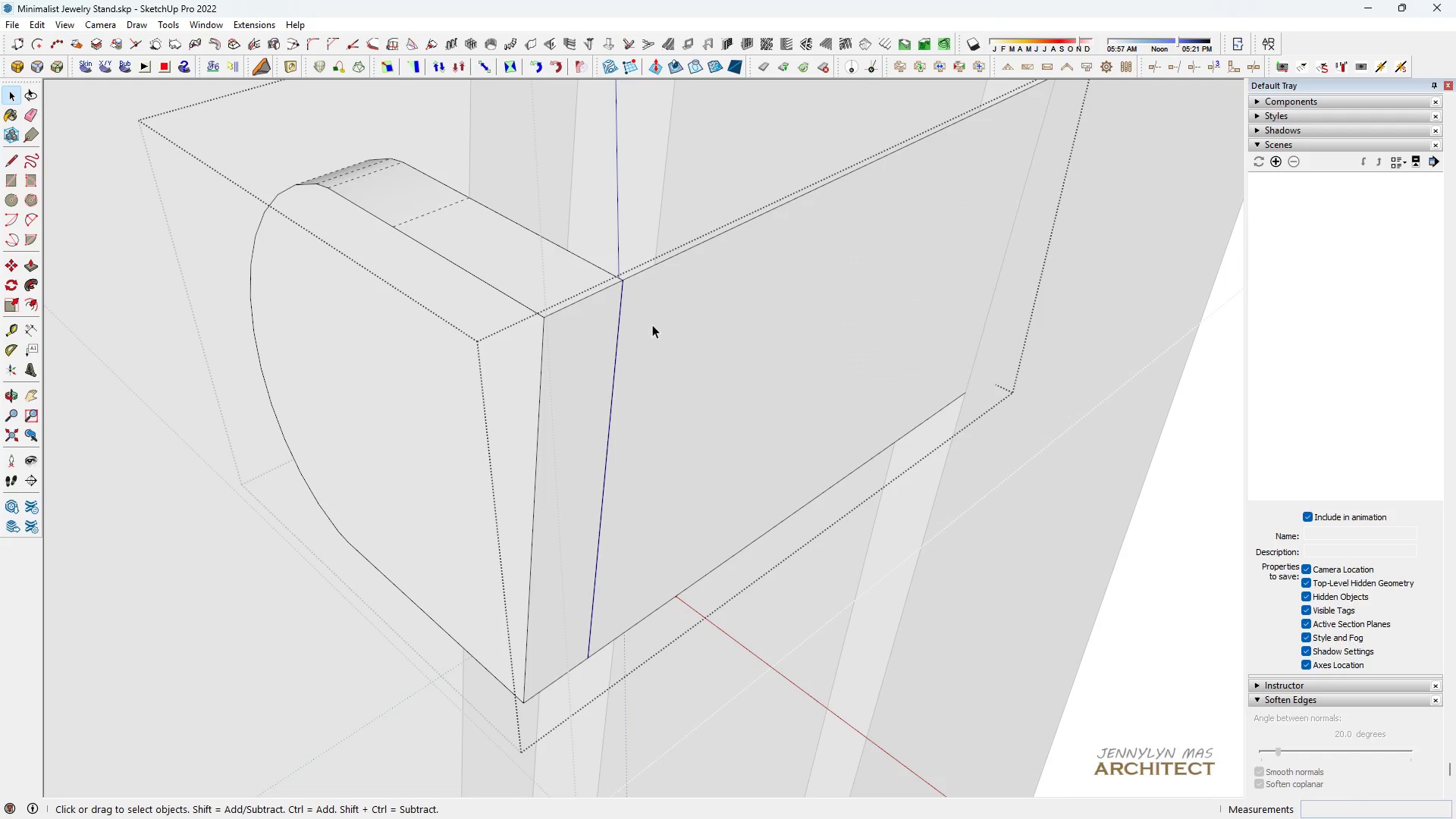 
double_click([652, 325])
 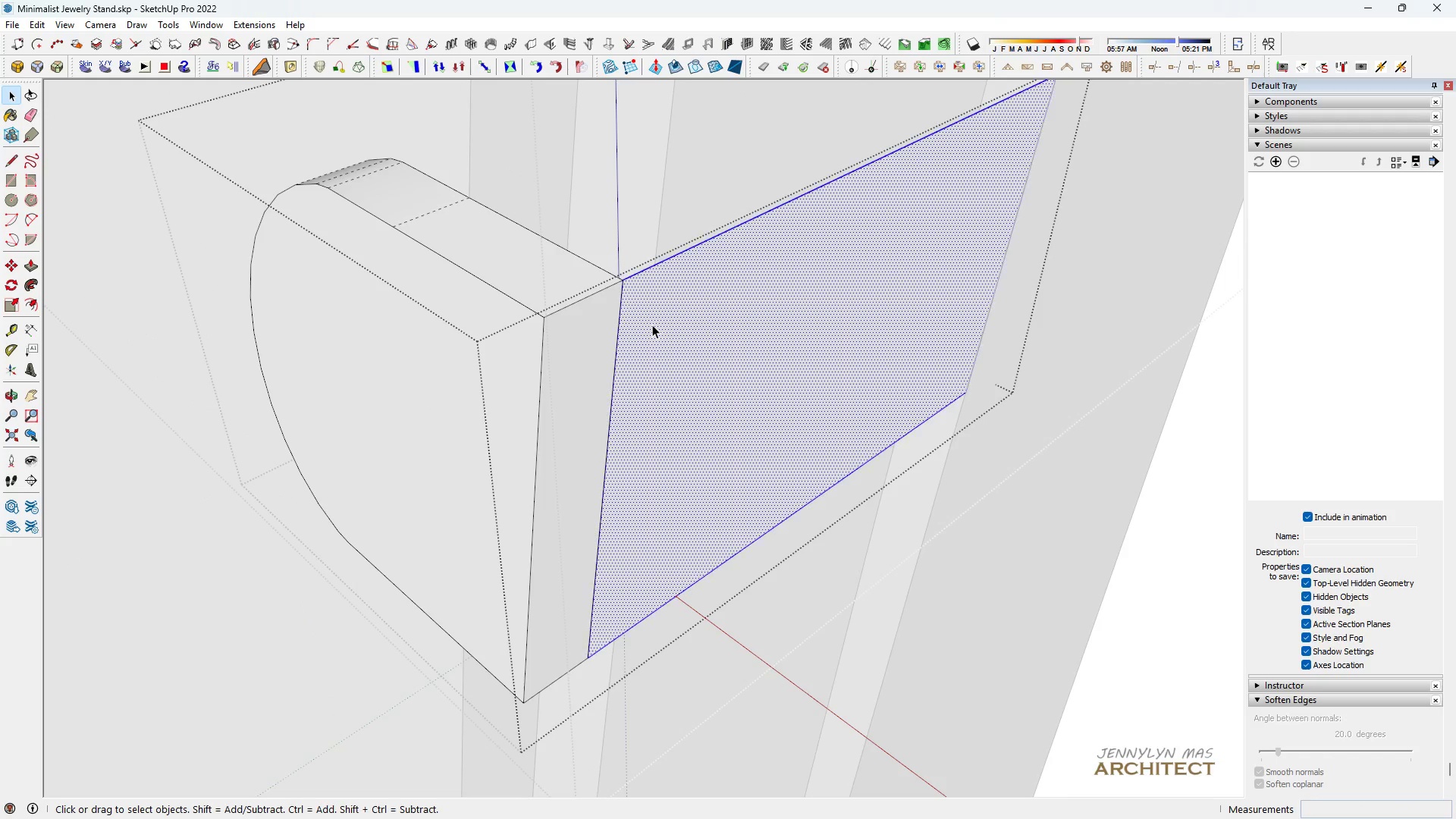 
triple_click([652, 325])
 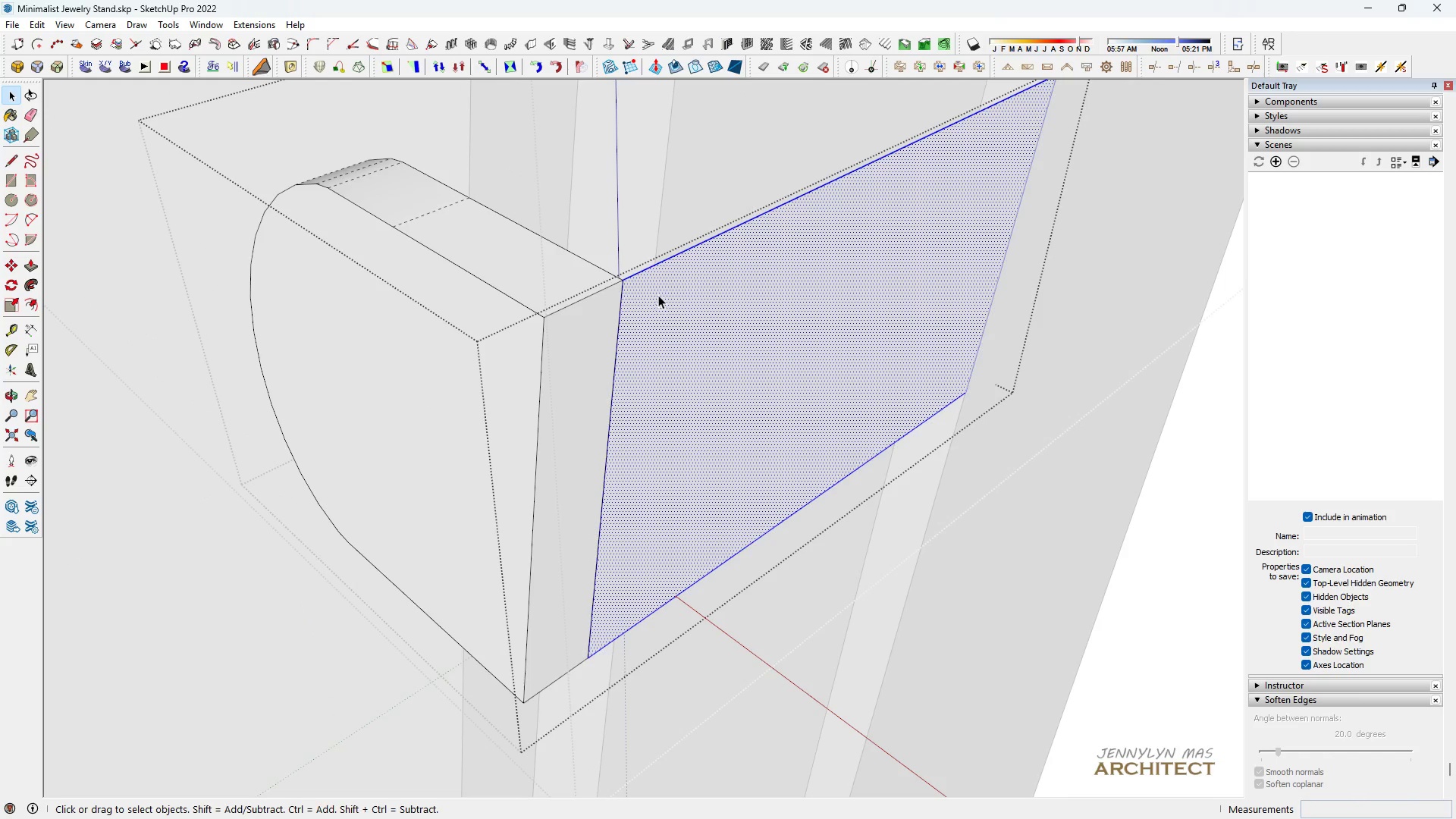 
key(Space)
 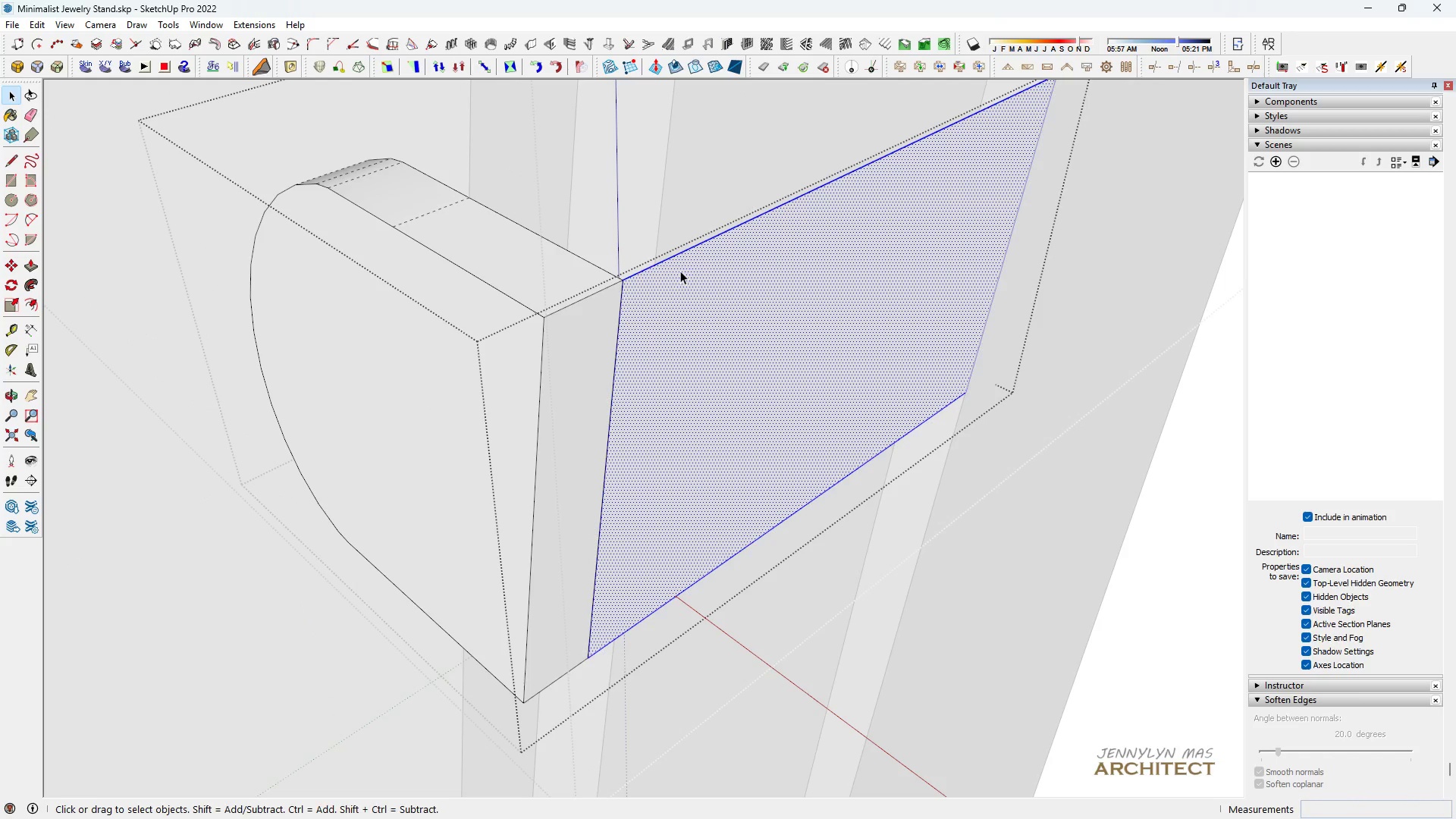 
key(P)
 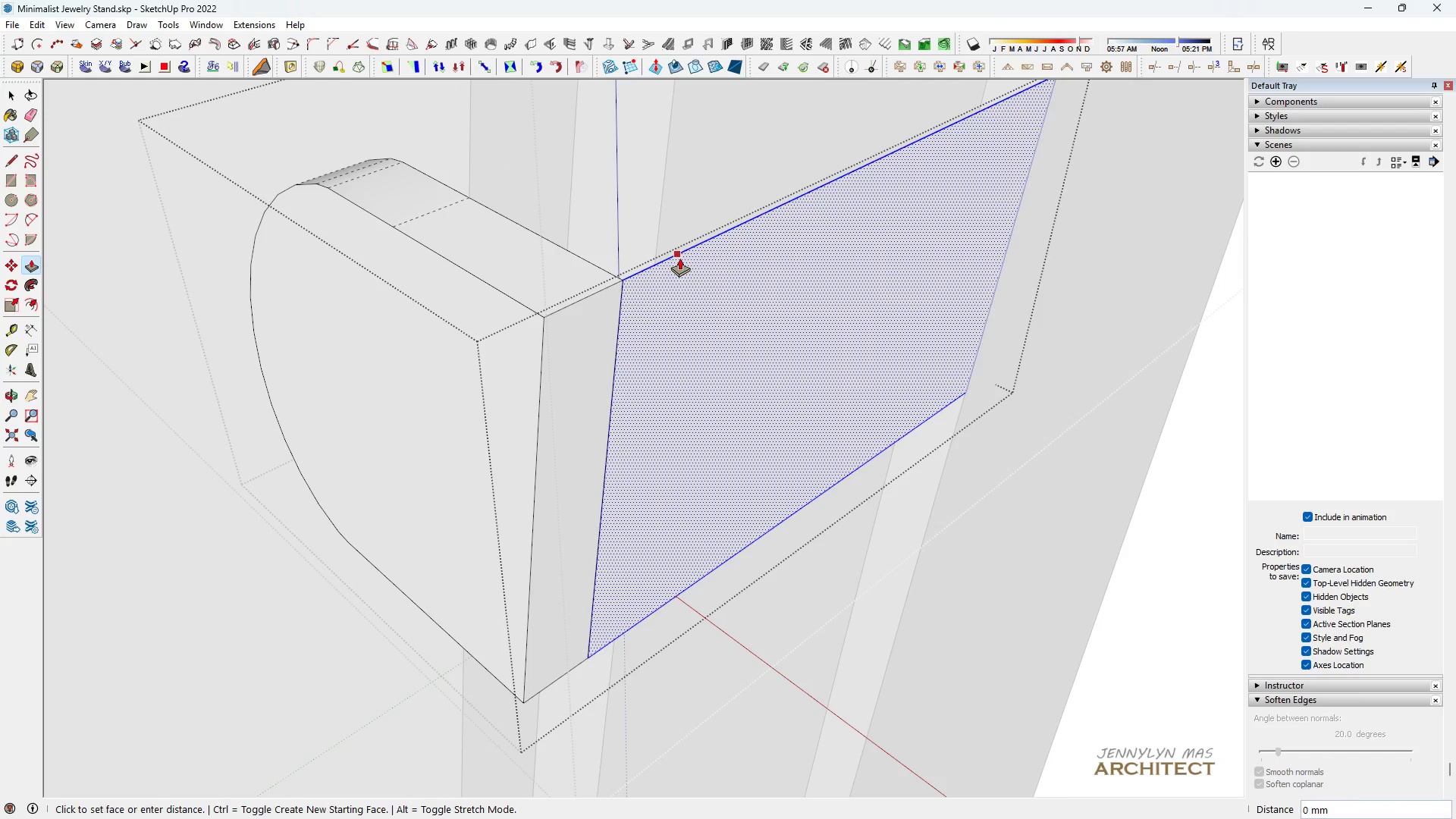 
double_click([679, 258])
 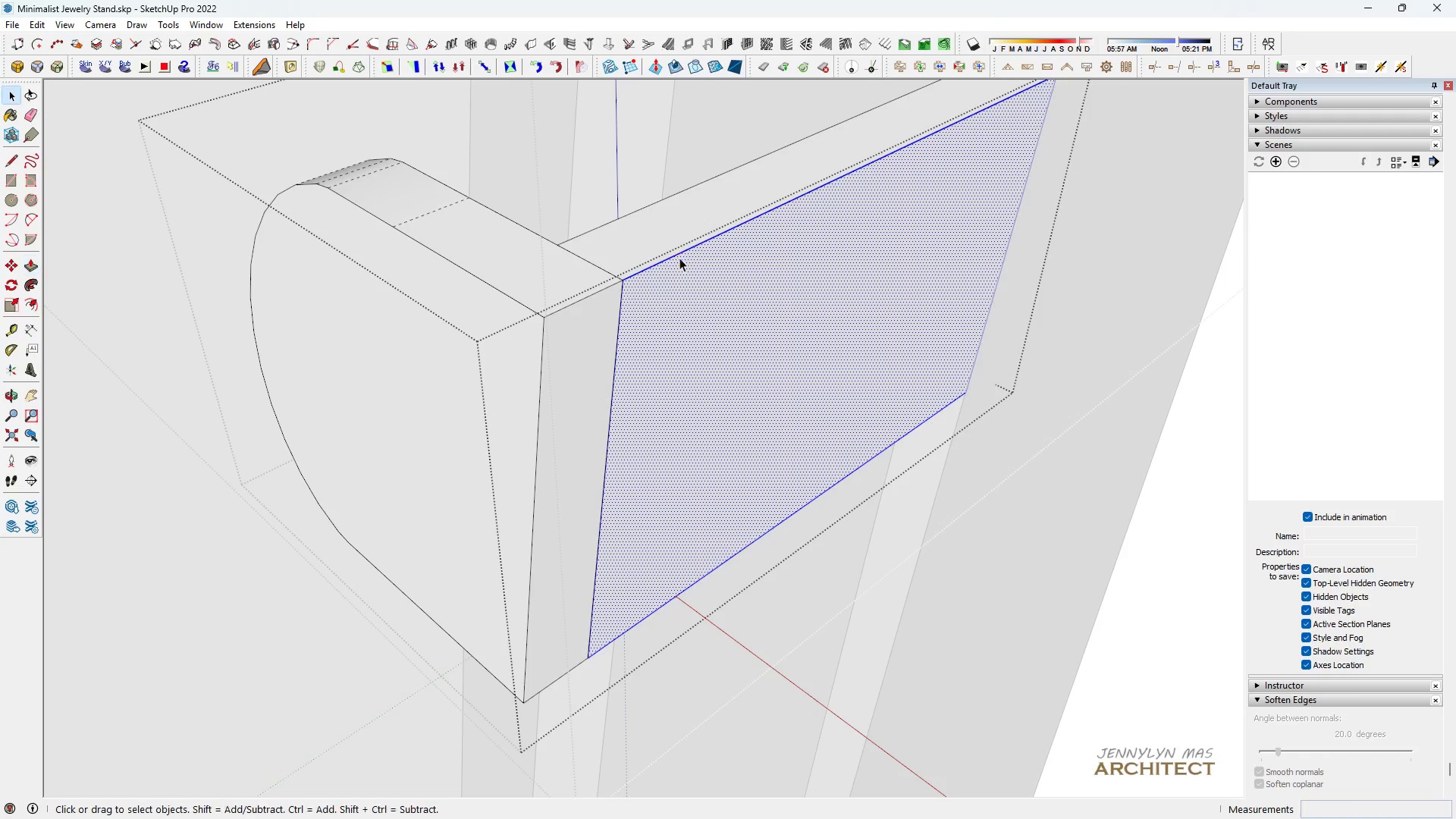 
key(Space)
 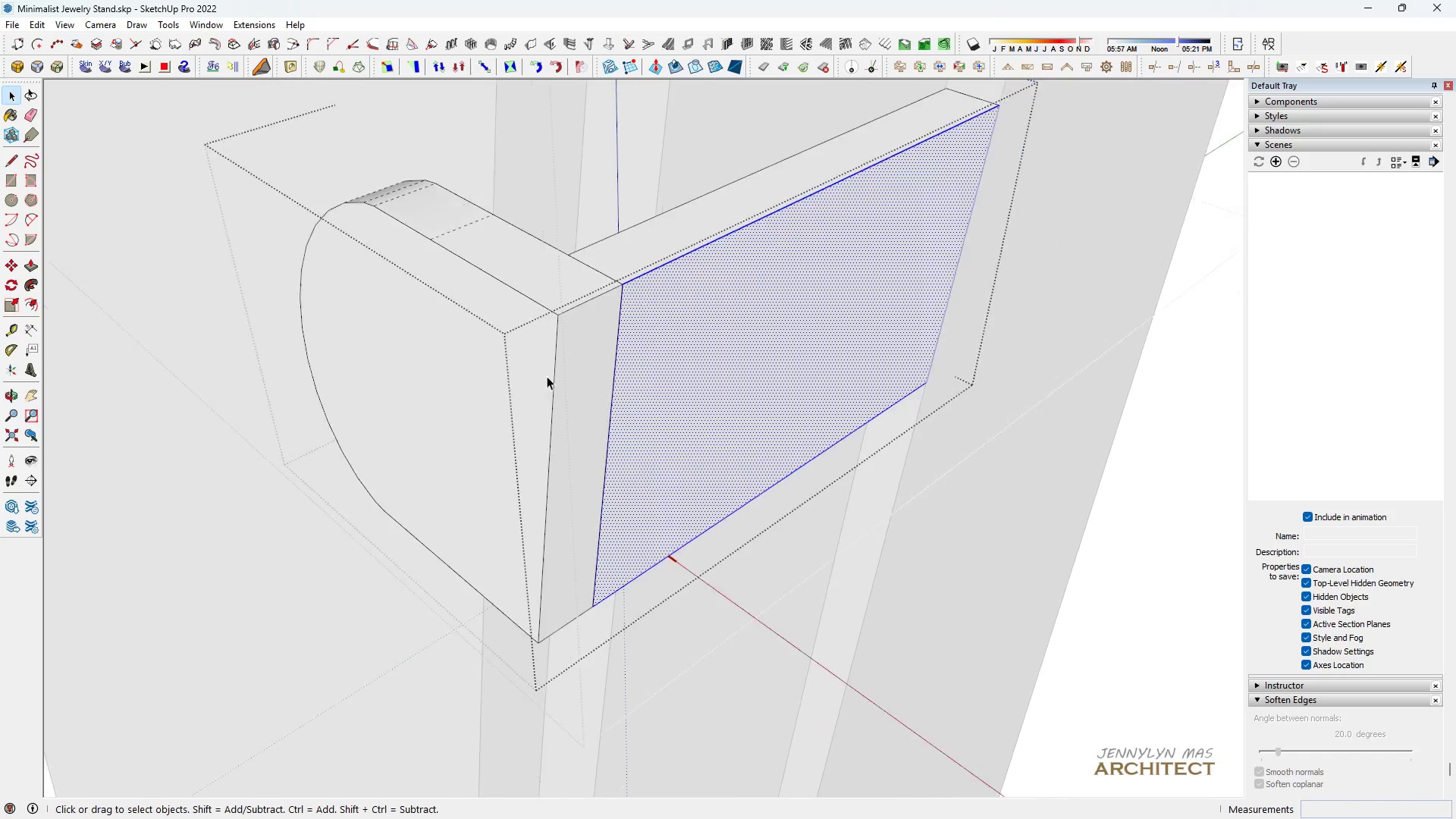 
scroll: coordinate [650, 281], scroll_direction: down, amount: 6.0
 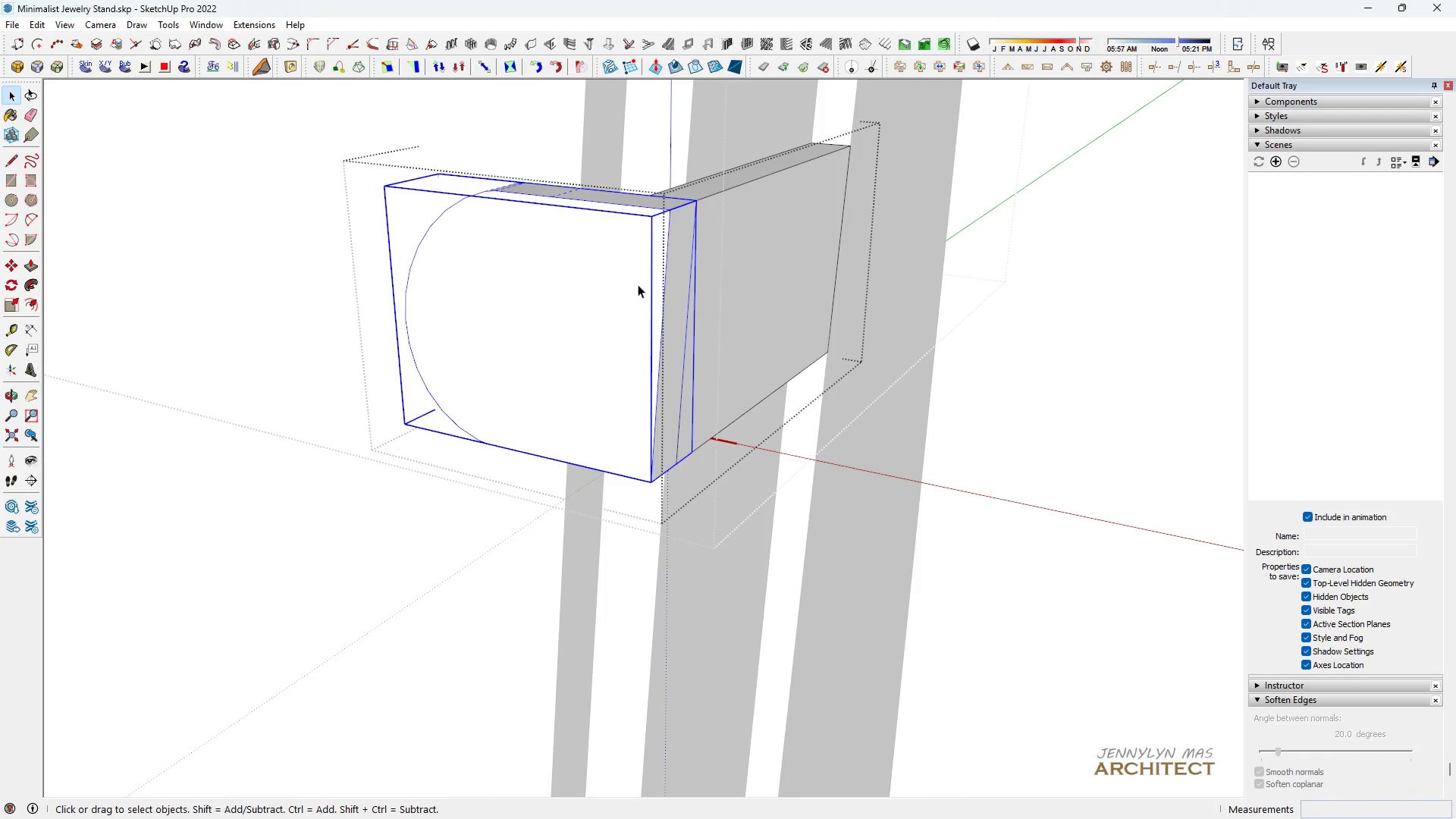 
key(Space)
 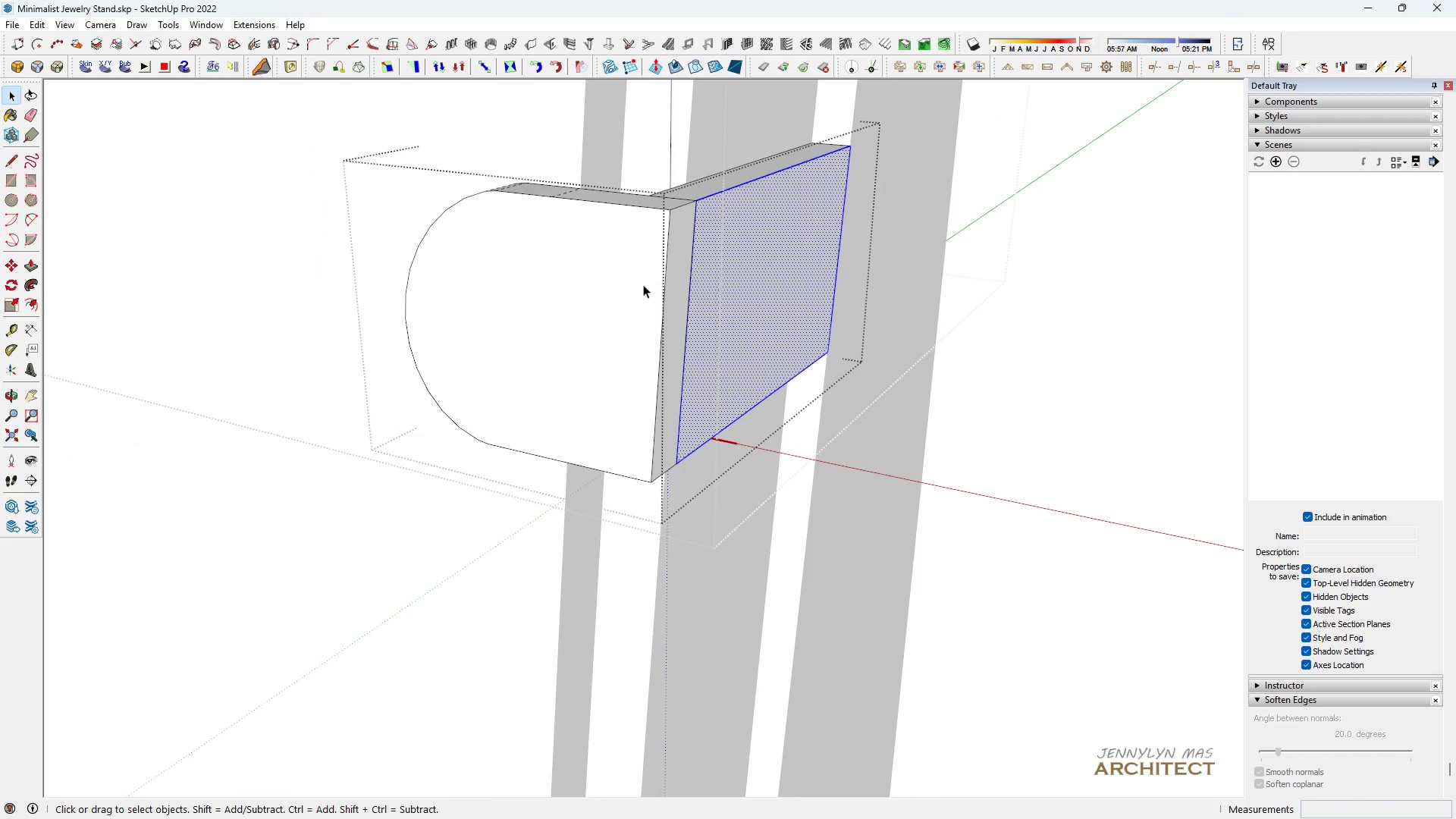 
left_click([643, 284])
 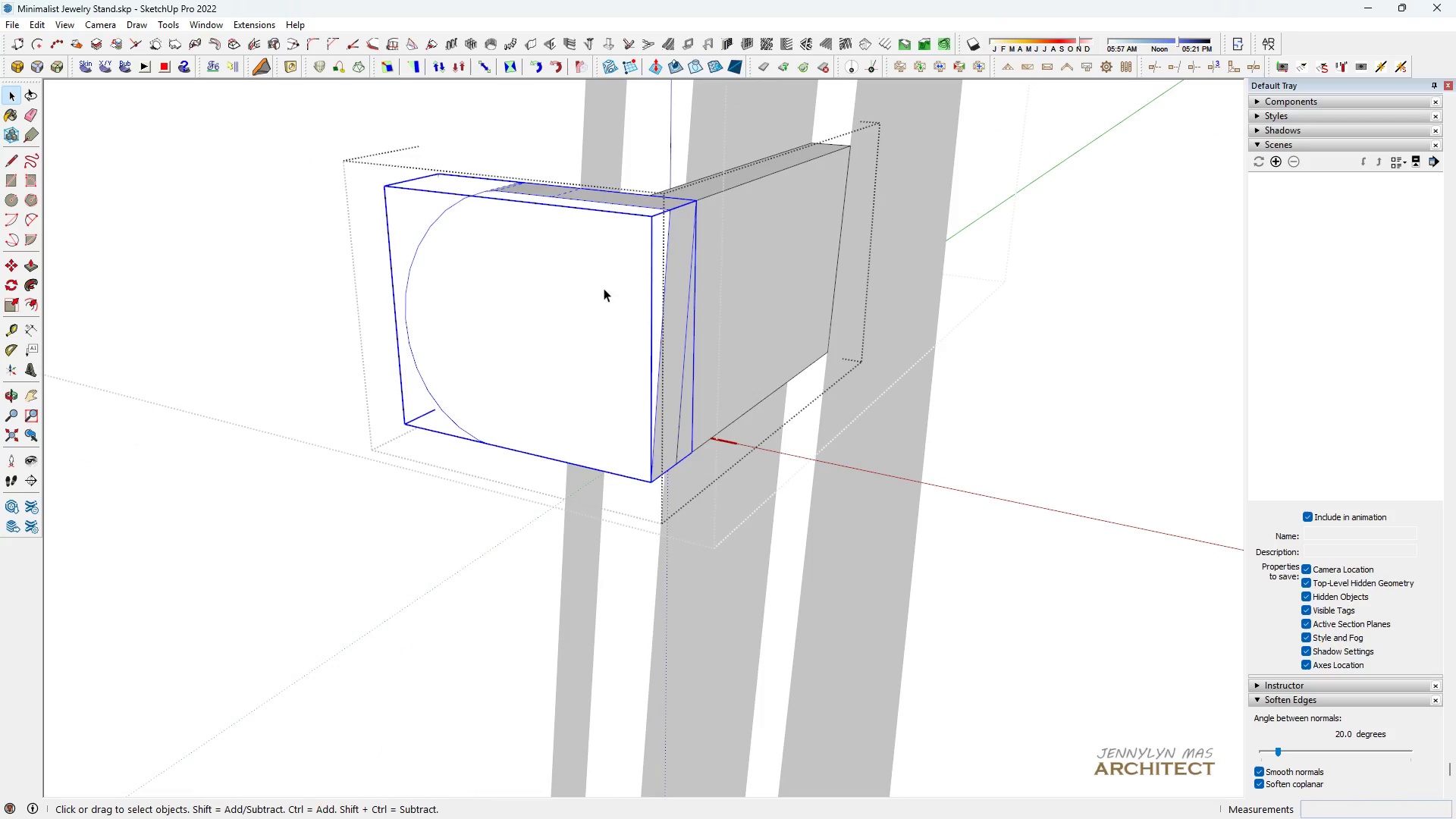 
right_click([604, 288])
 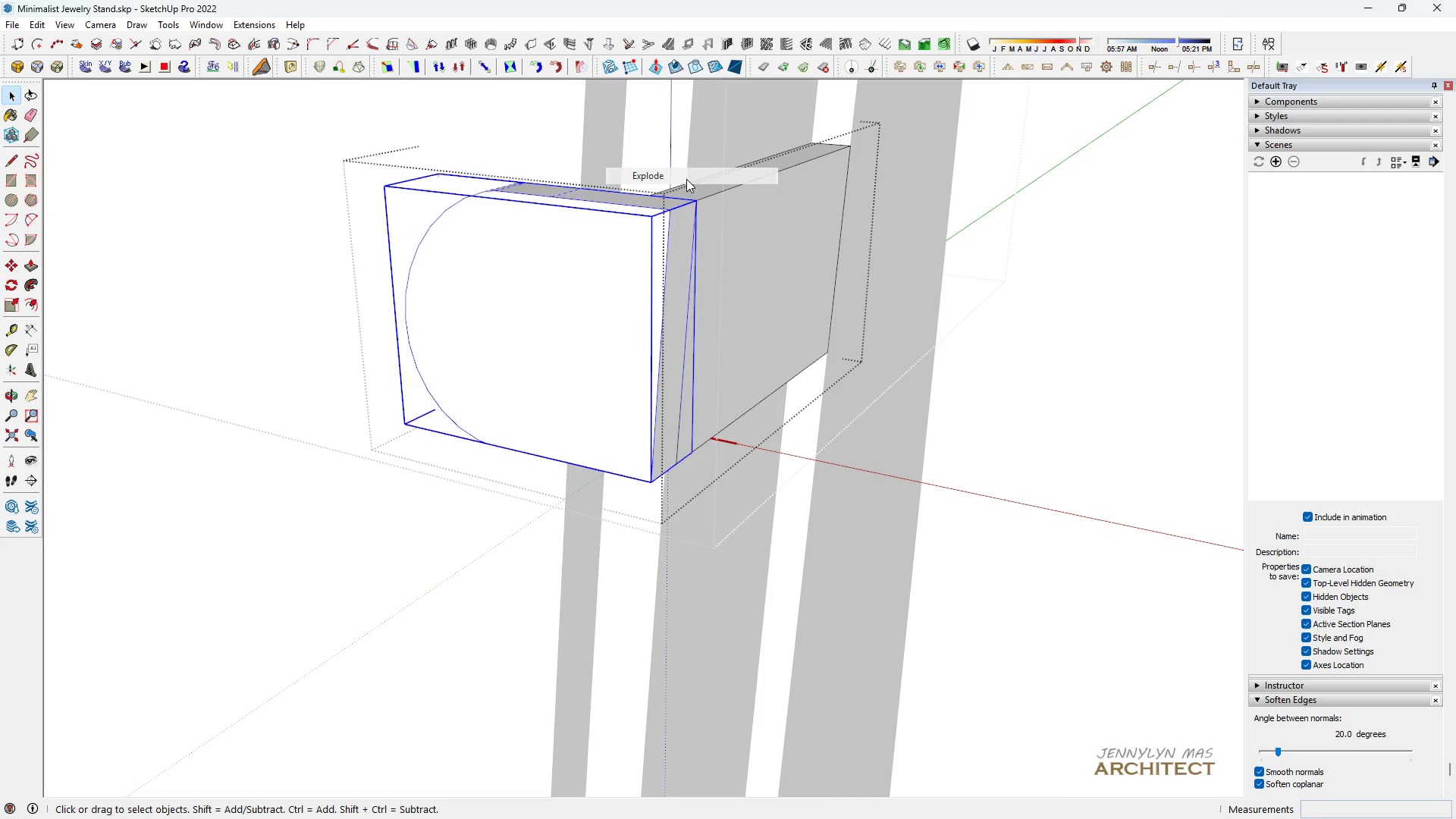 
double_click([617, 288])
 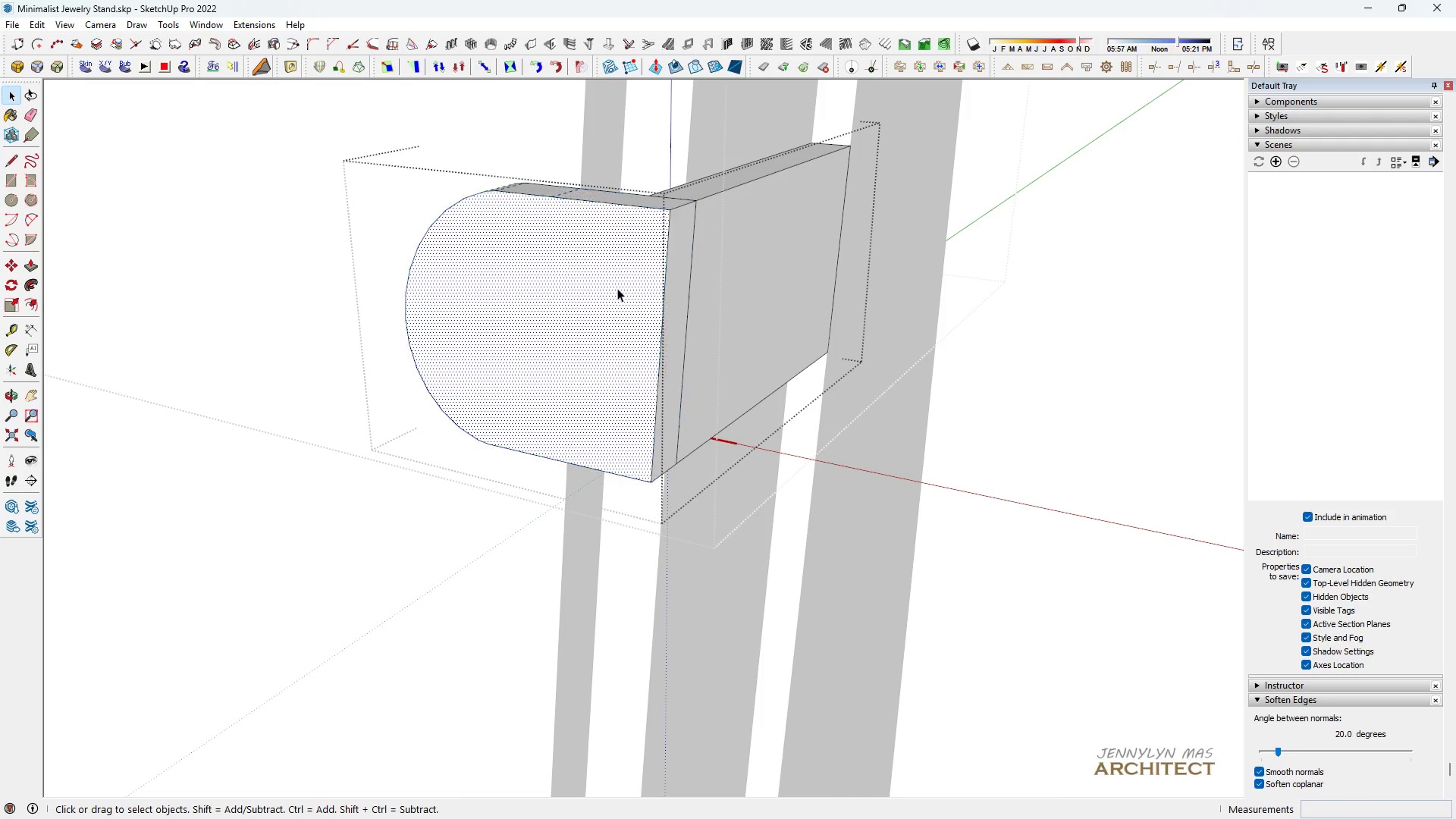 
triple_click([617, 288])
 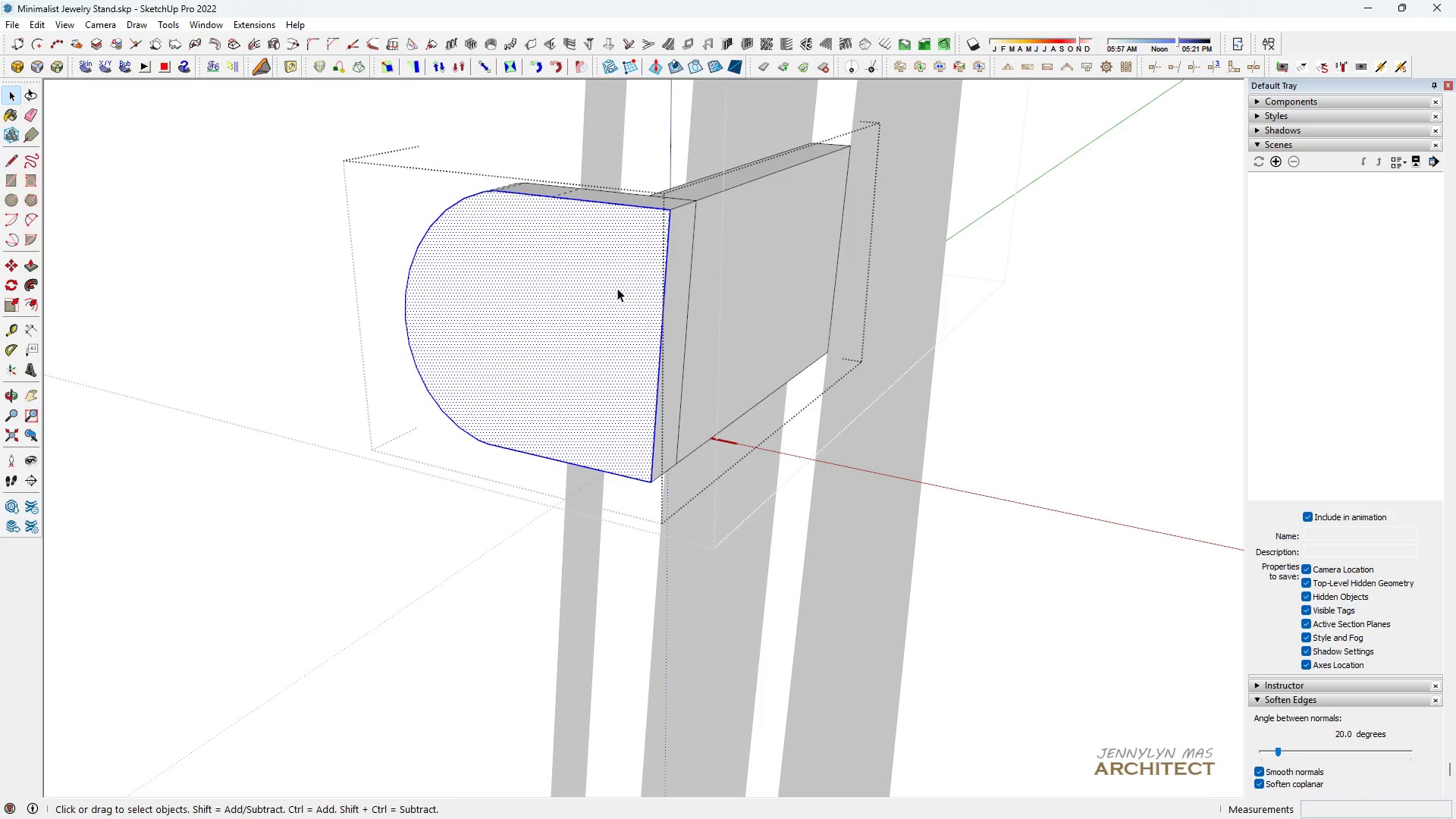 
triple_click([617, 288])
 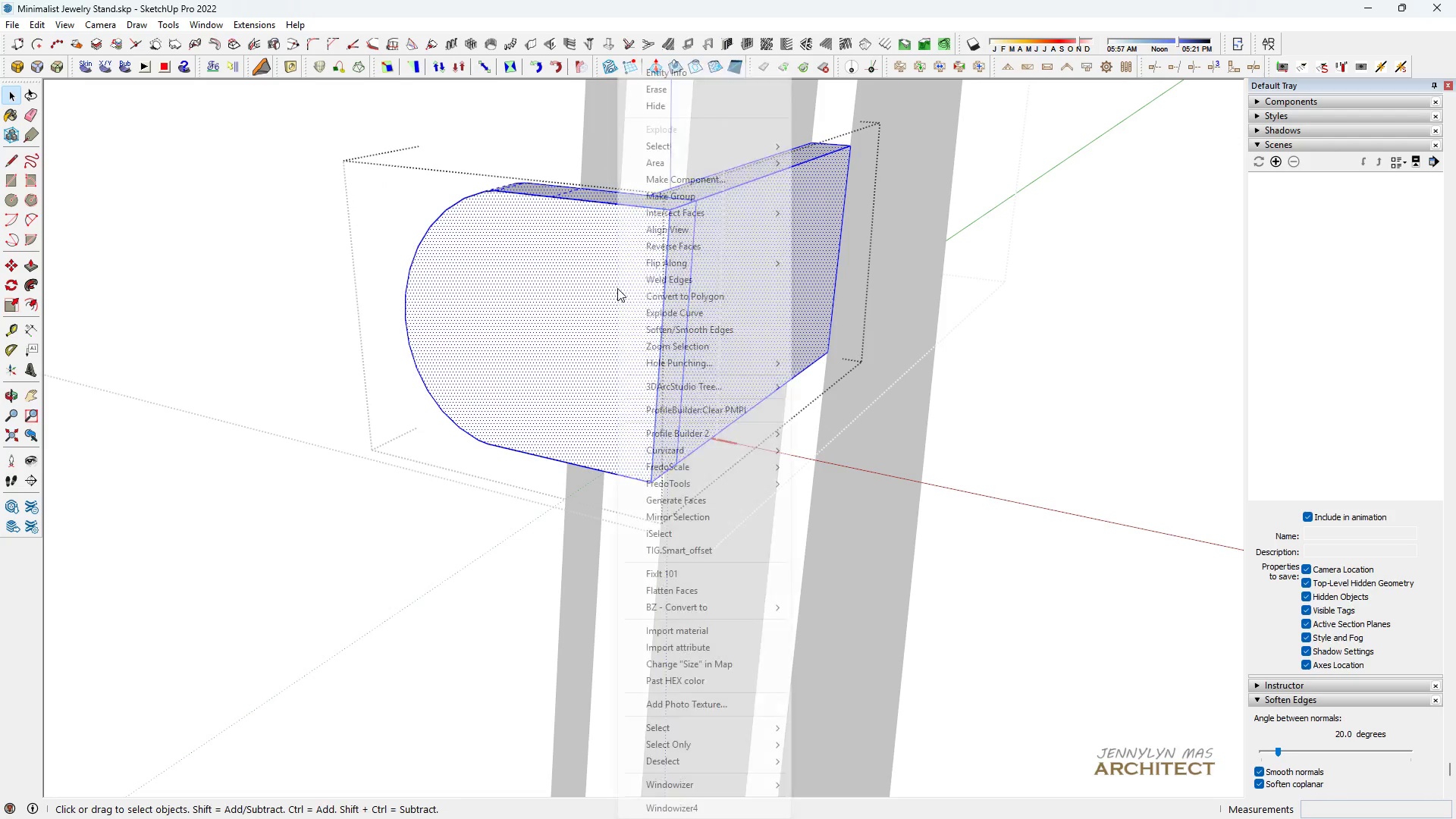 
right_click([617, 288])
 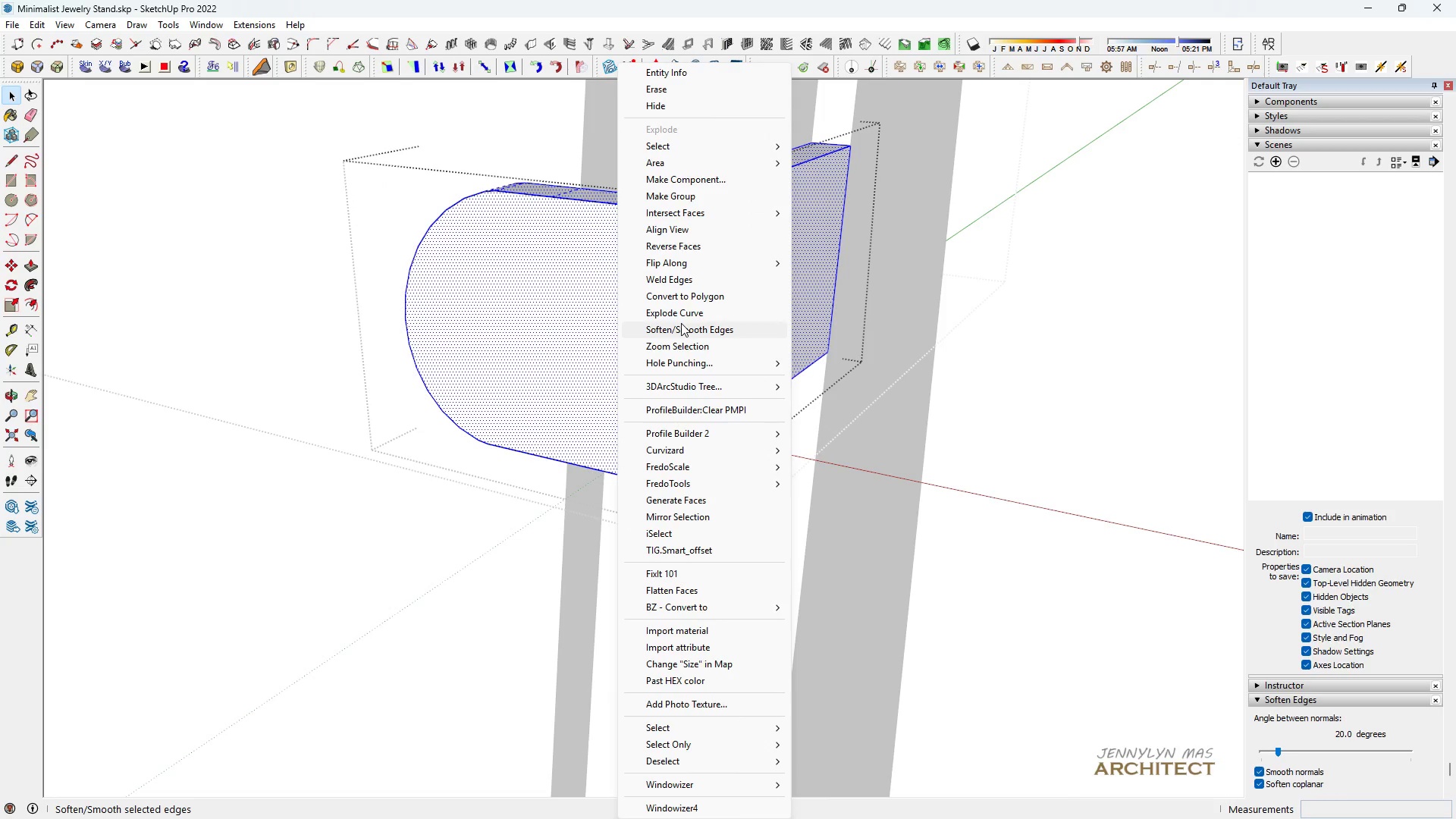 
left_click([681, 323])
 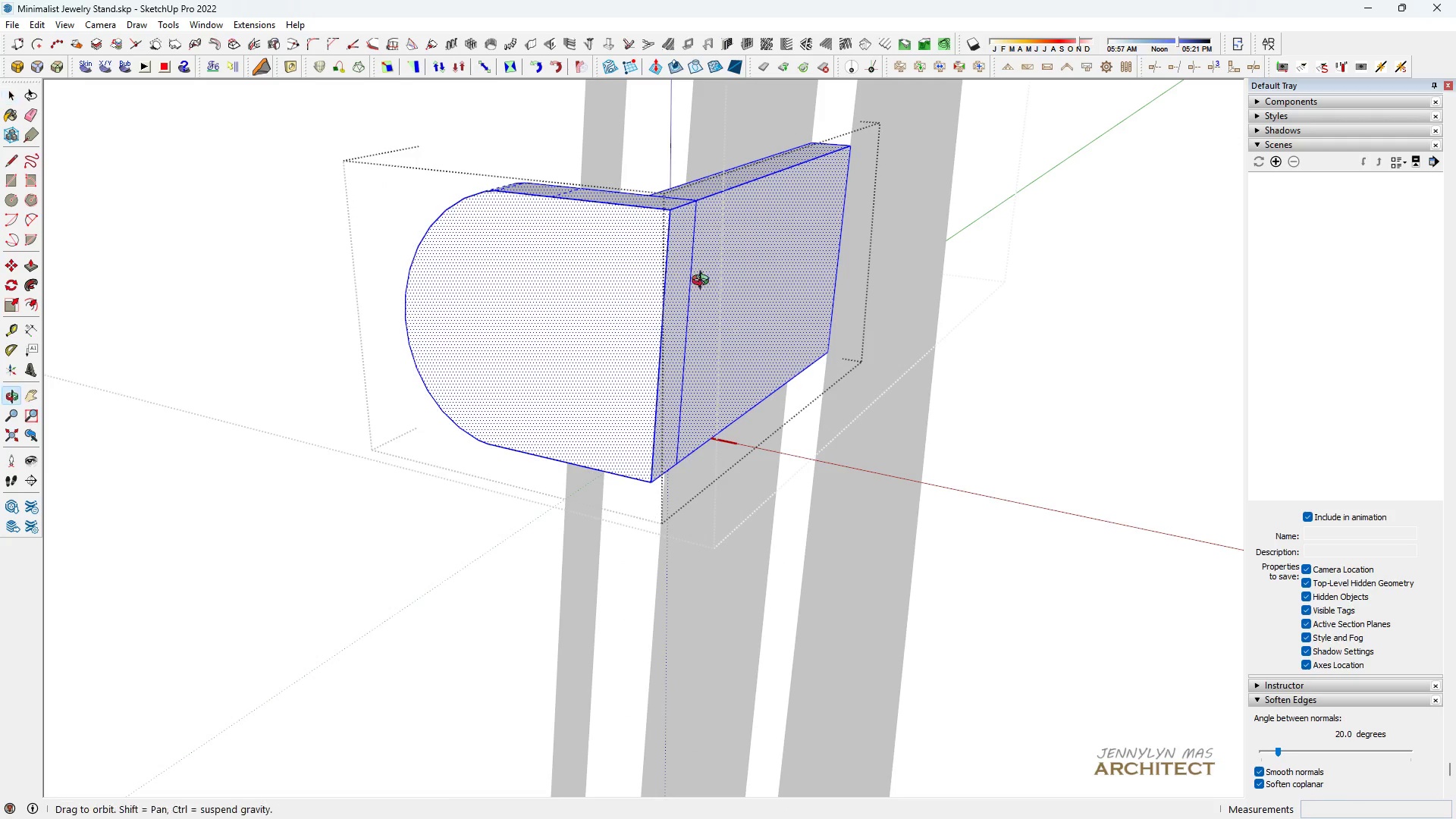 
scroll: coordinate [680, 284], scroll_direction: up, amount: 3.0
 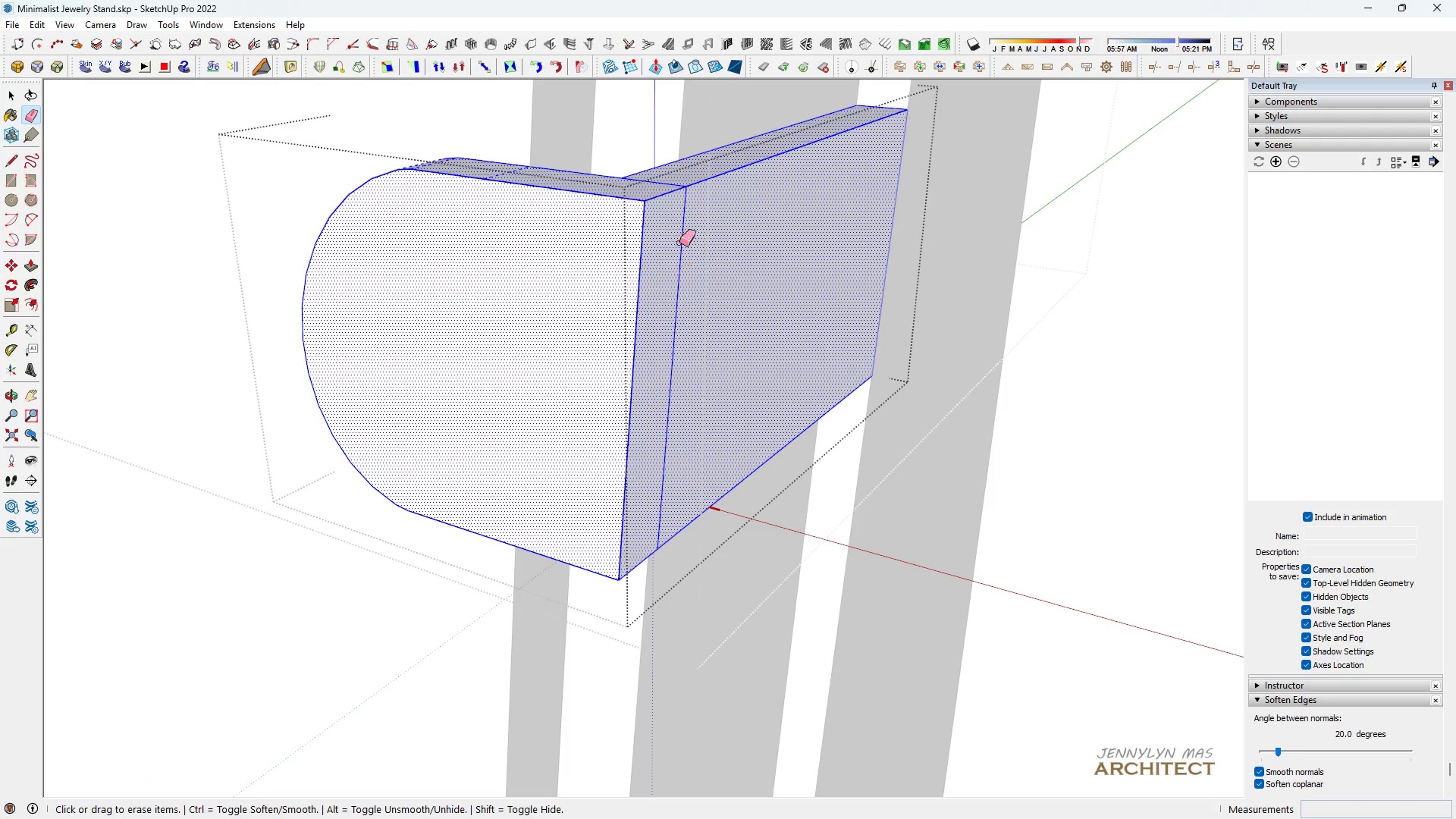 
type( ekk )
key(Escape)
key(Escape)
key(Escape)
key(Escape)
key(Escape)
type( hhhhhhh)
 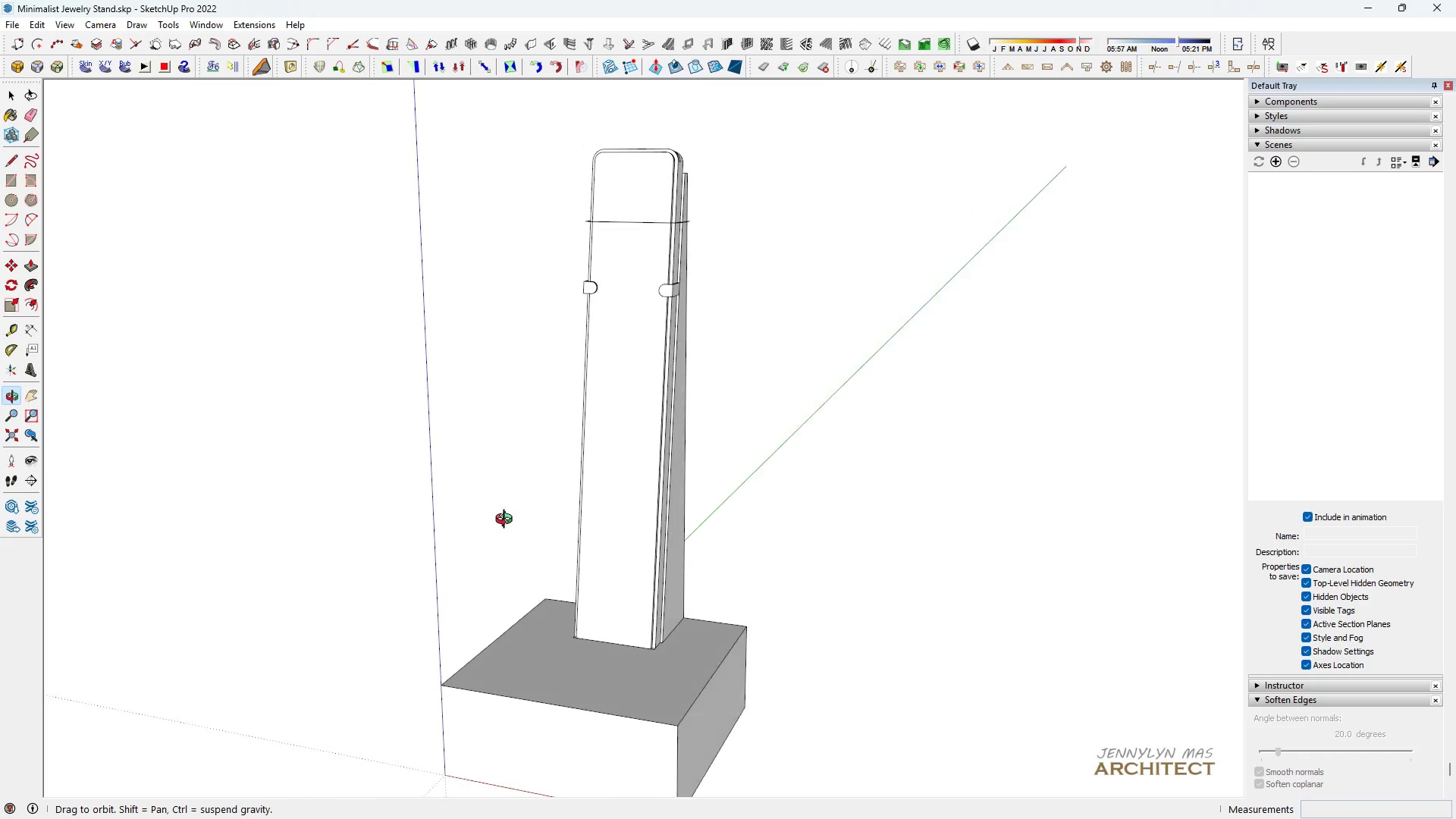 
left_click_drag(start_coordinate=[682, 217], to_coordinate=[692, 210])
 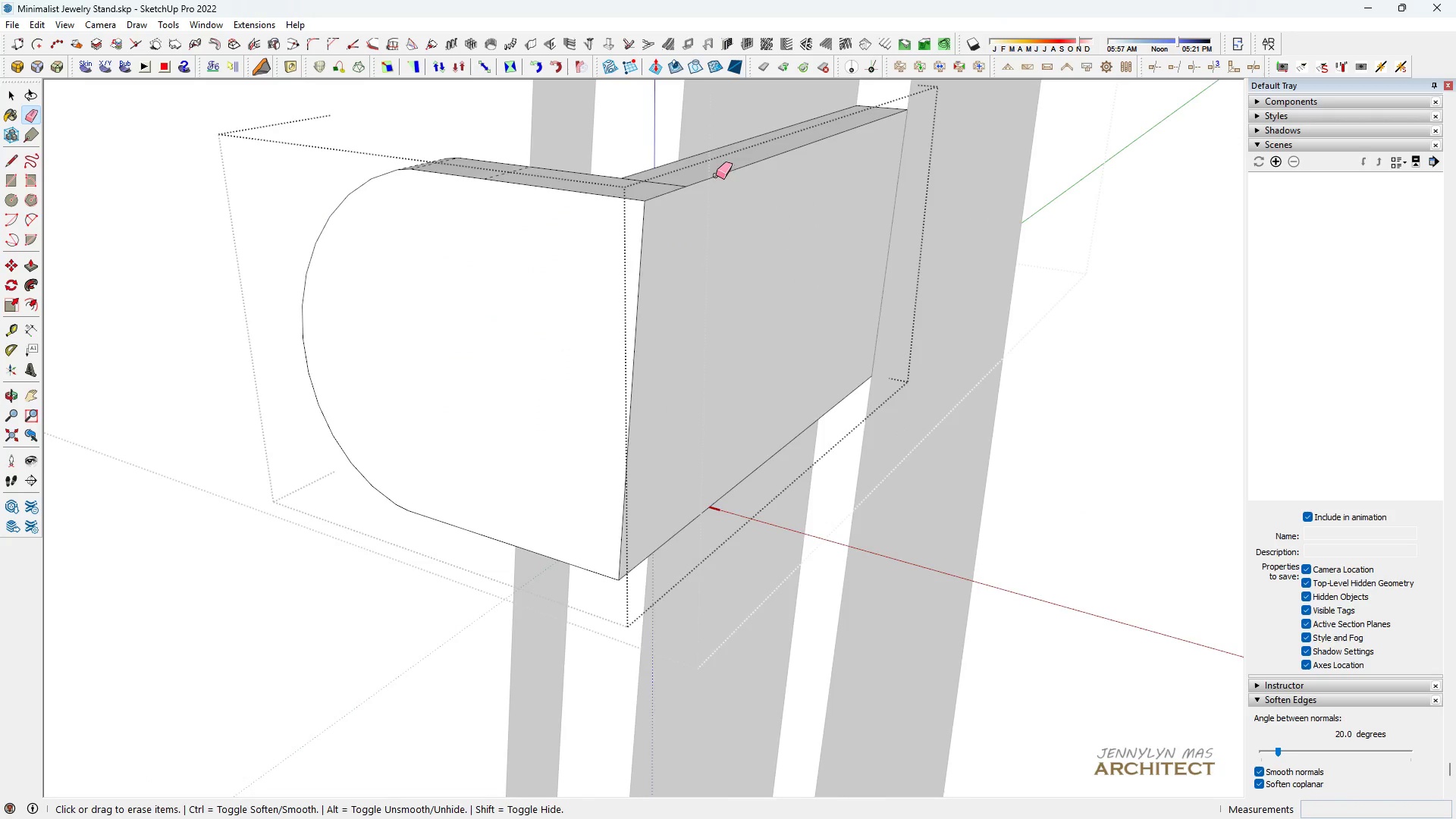 
scroll: coordinate [694, 180], scroll_direction: up, amount: 3.0
 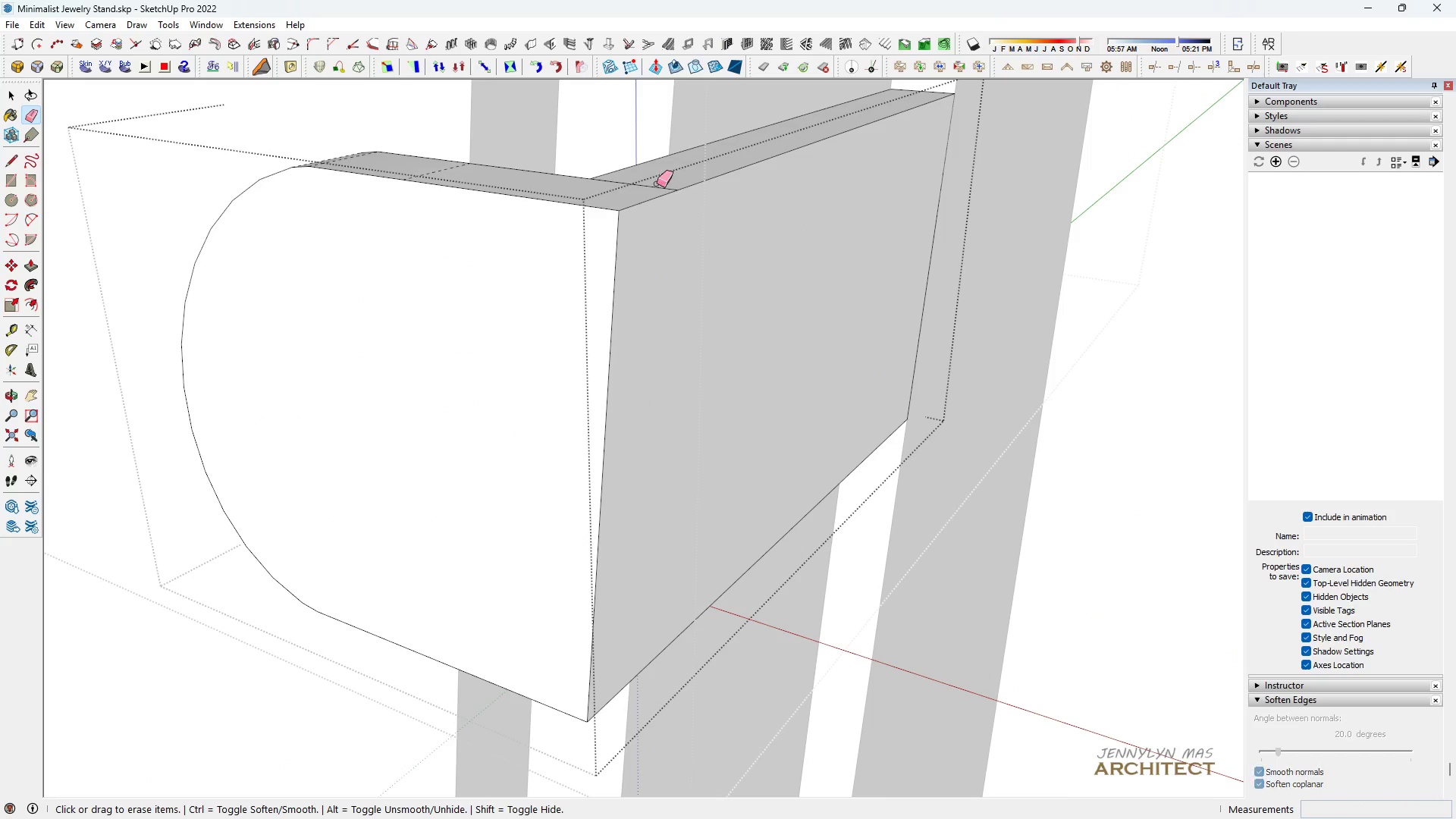 
left_click_drag(start_coordinate=[655, 184], to_coordinate=[619, 194])
 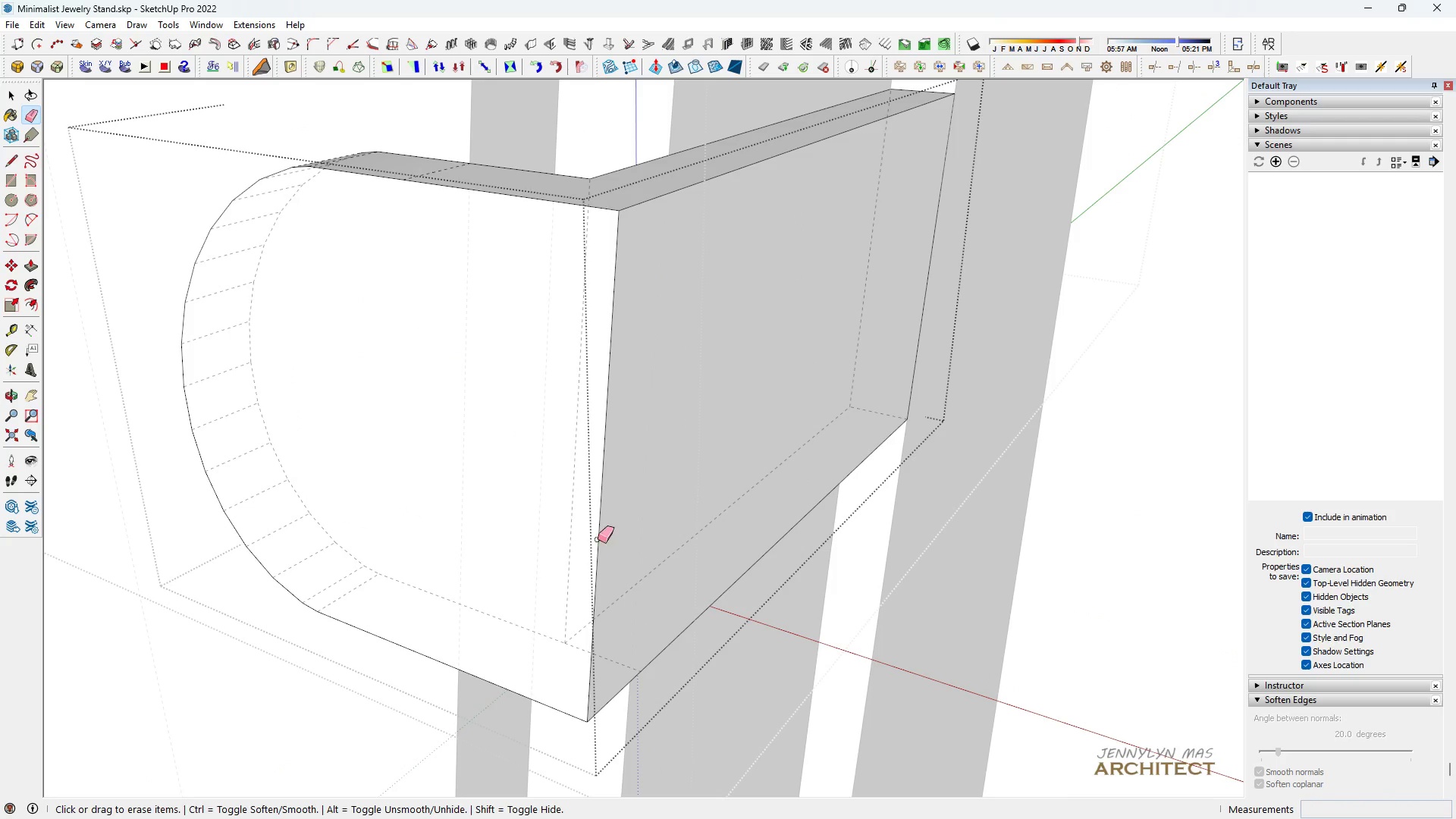 
scroll: coordinate [592, 668], scroll_direction: up, amount: 4.0
 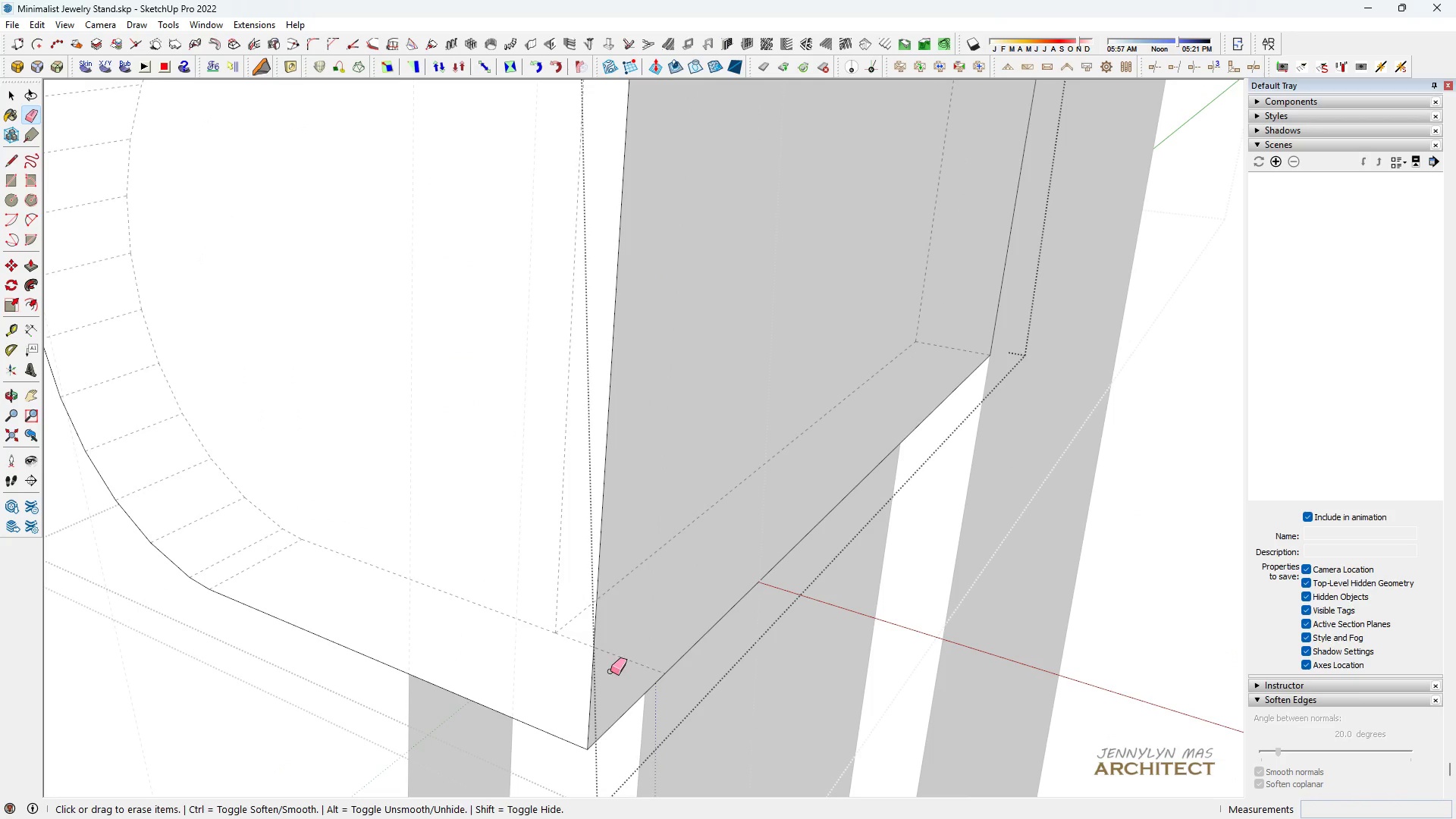 
left_click_drag(start_coordinate=[610, 671], to_coordinate=[648, 655])
 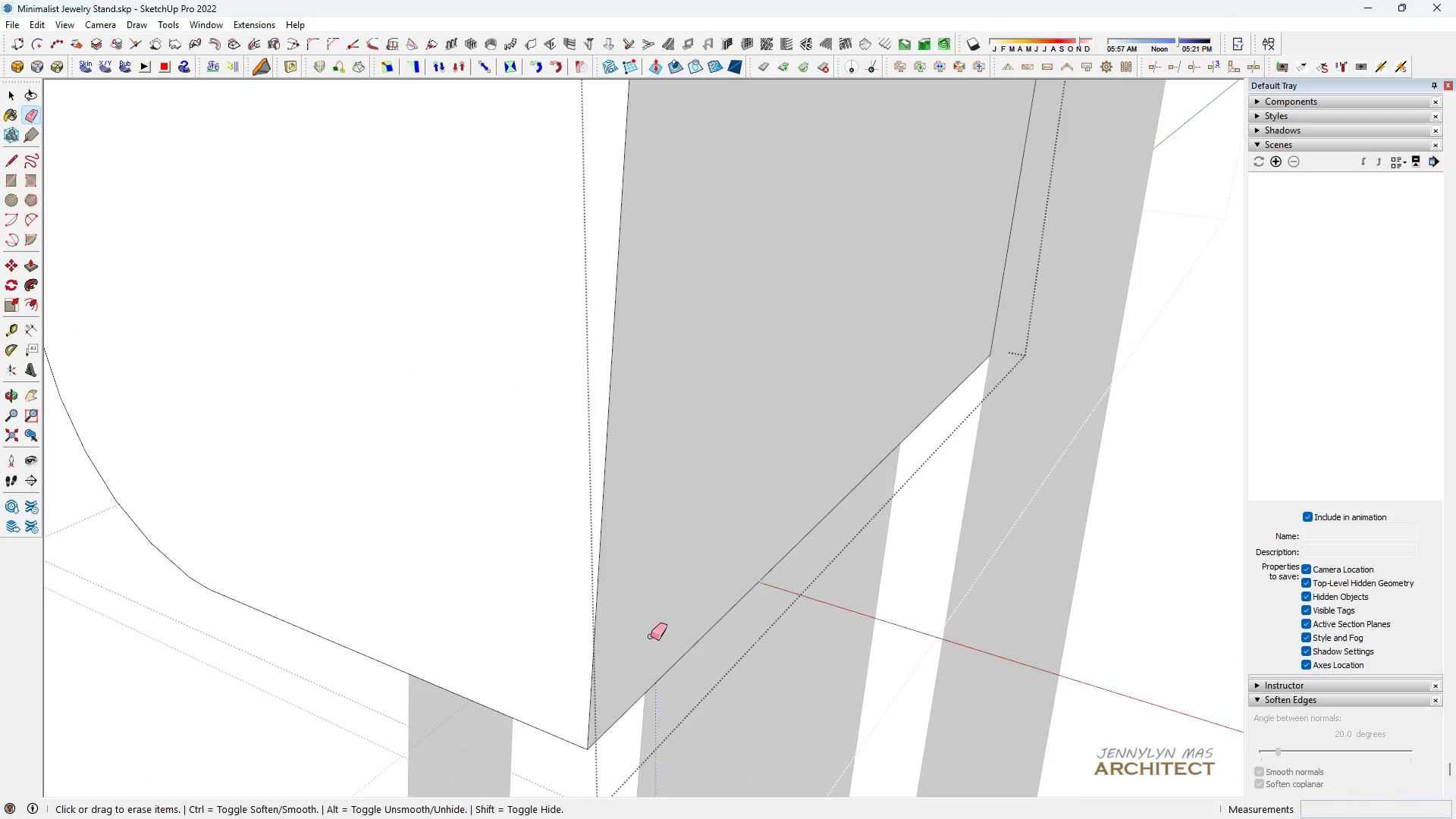 
scroll: coordinate [505, 349], scroll_direction: down, amount: 42.0
 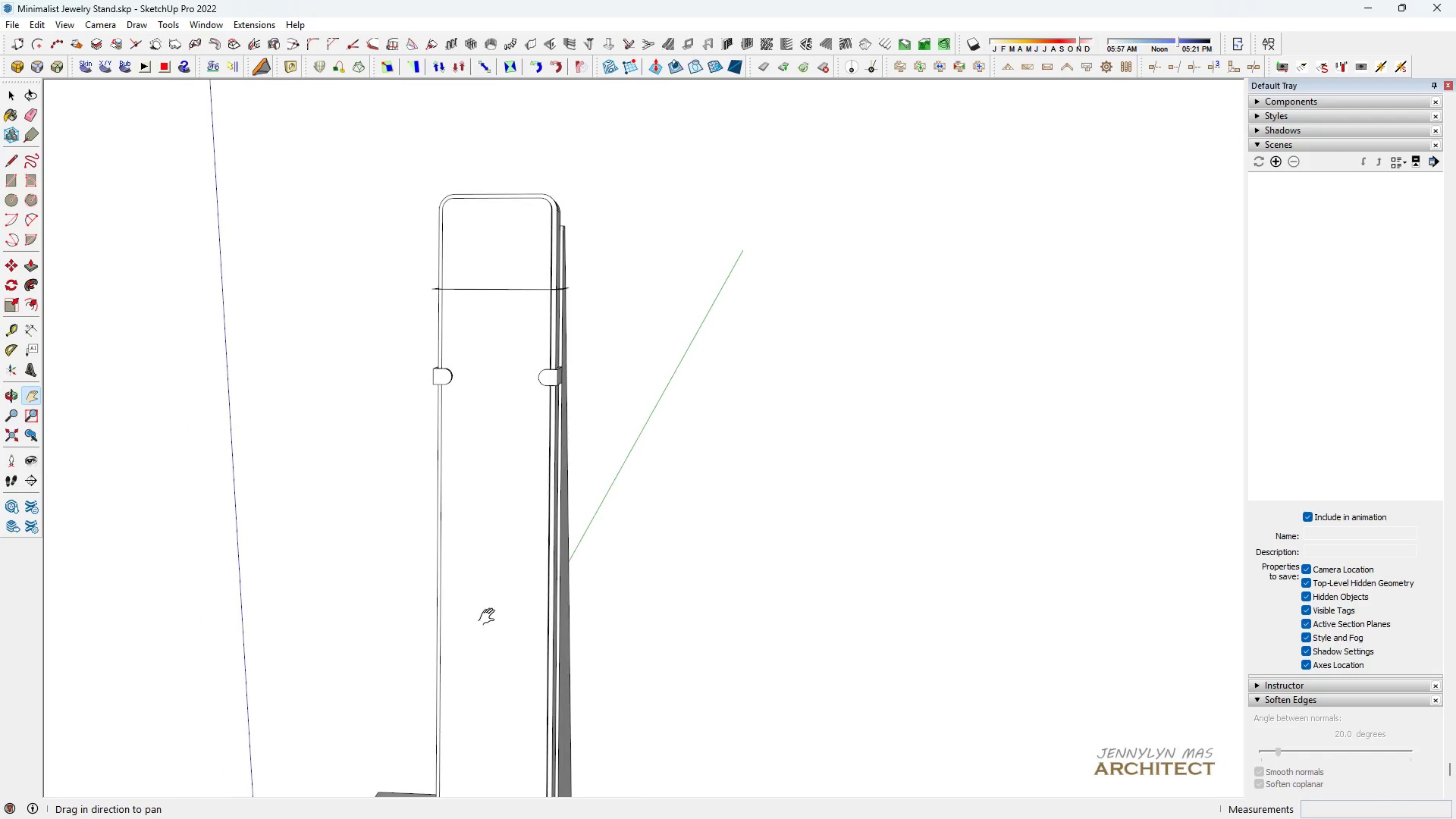 
left_click_drag(start_coordinate=[495, 605], to_coordinate=[628, 453])
 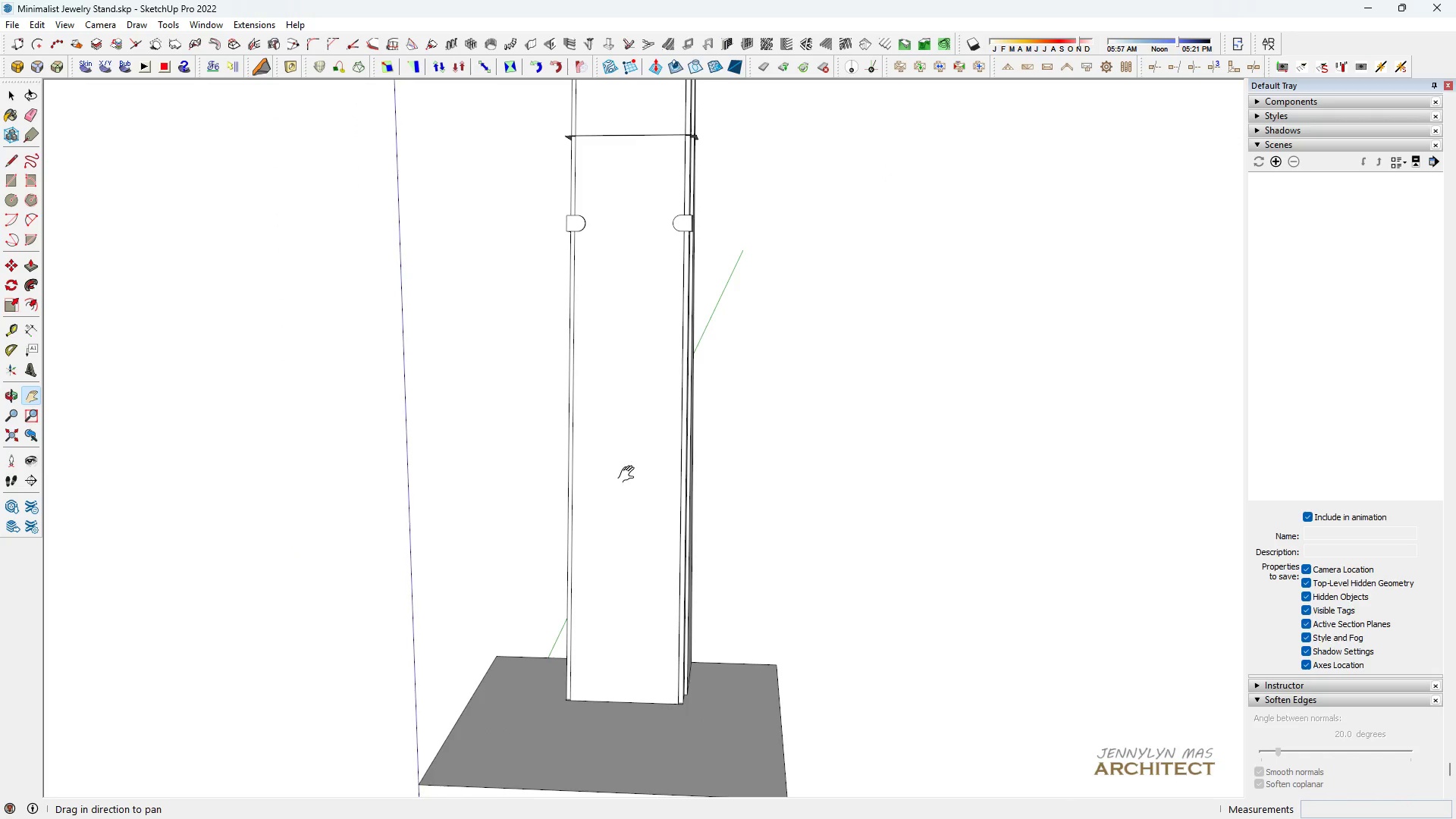 
scroll: coordinate [446, 485], scroll_direction: down, amount: 4.0
 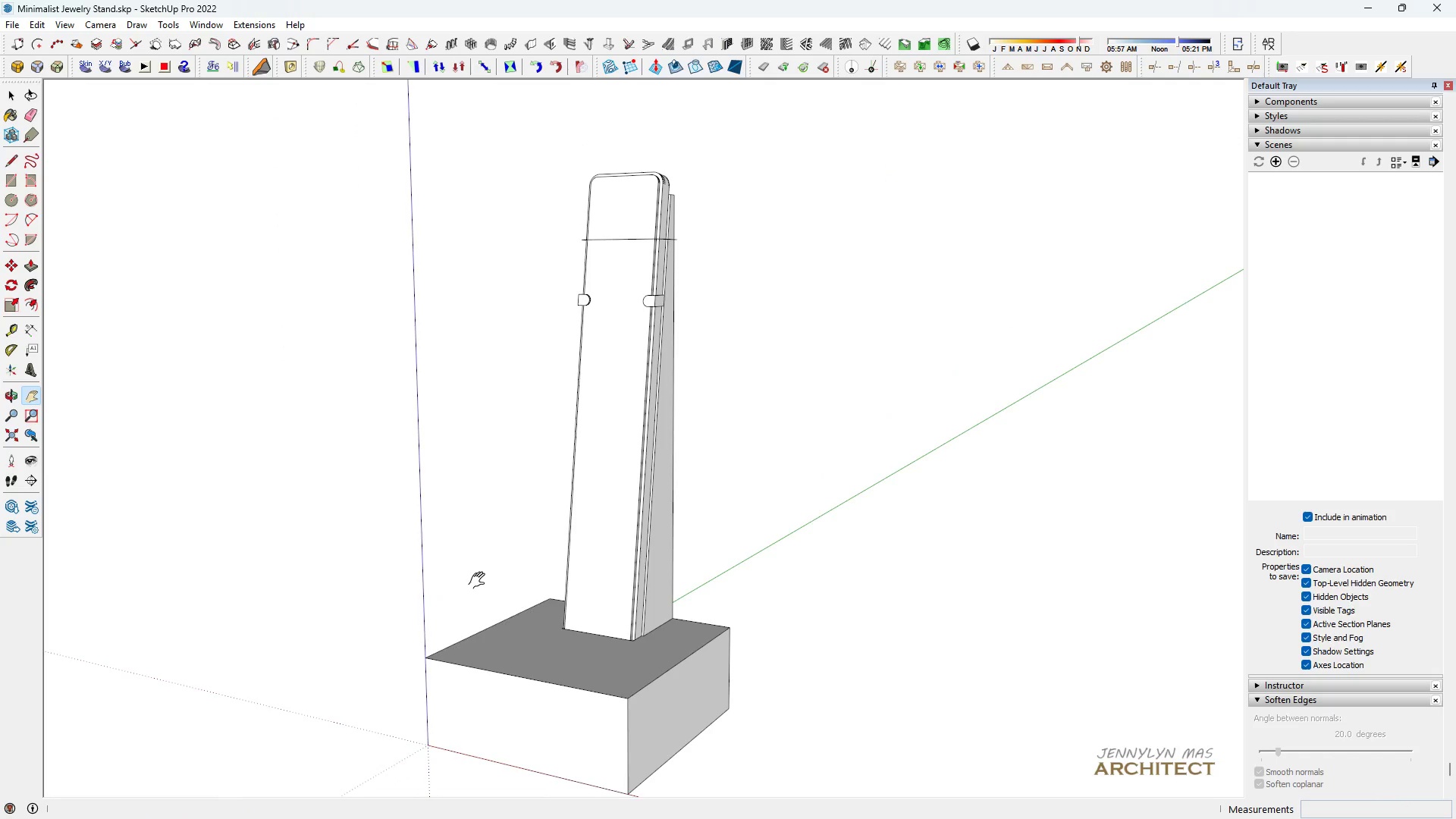 
left_click_drag(start_coordinate=[481, 579], to_coordinate=[500, 534])